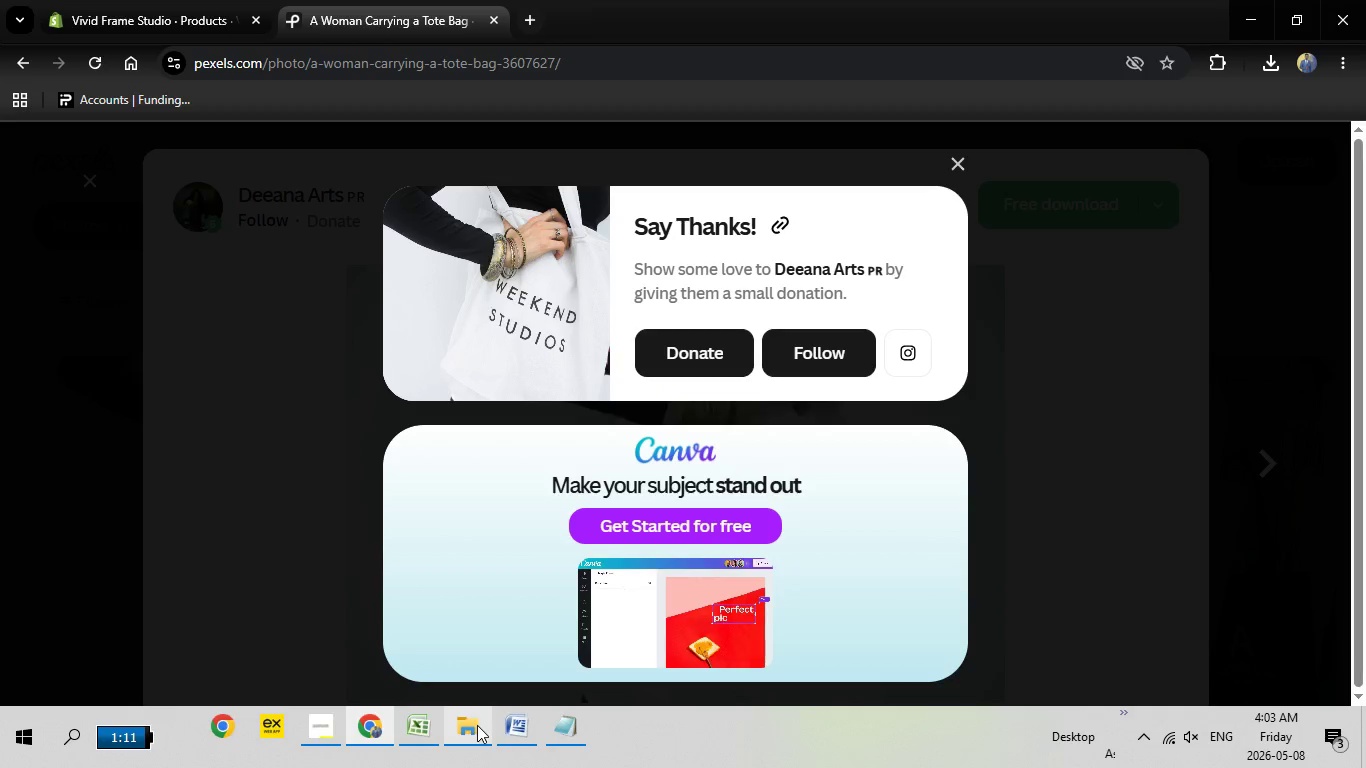 
wait(5.51)
 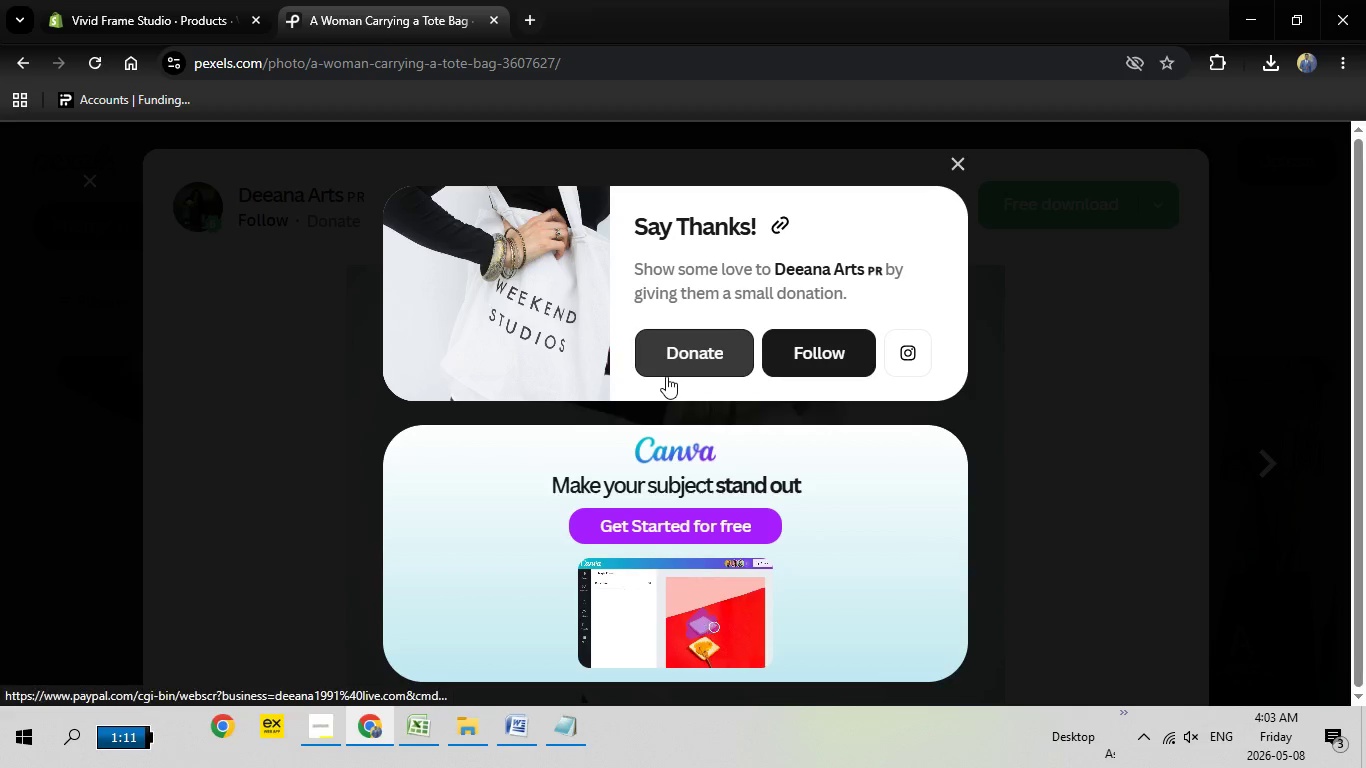 
left_click([522, 722])
 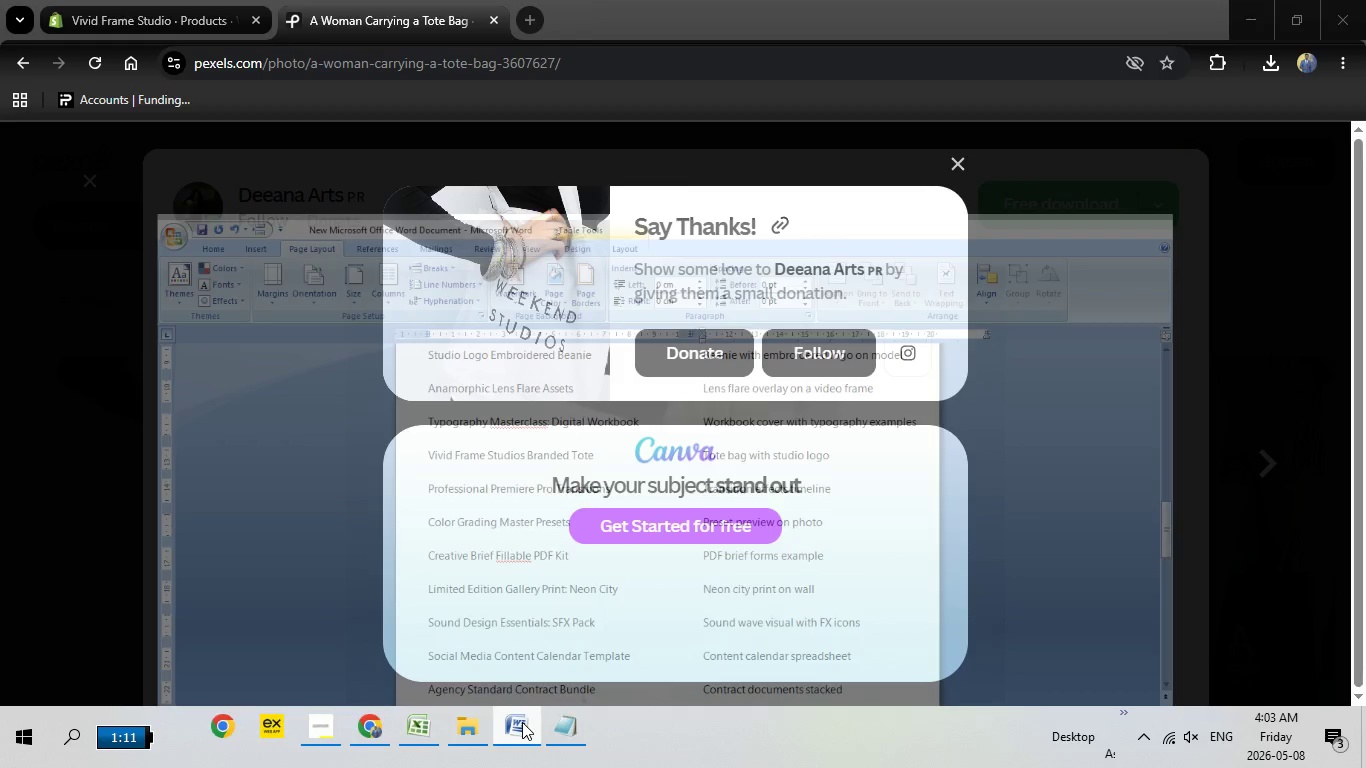 
left_click([522, 722])
 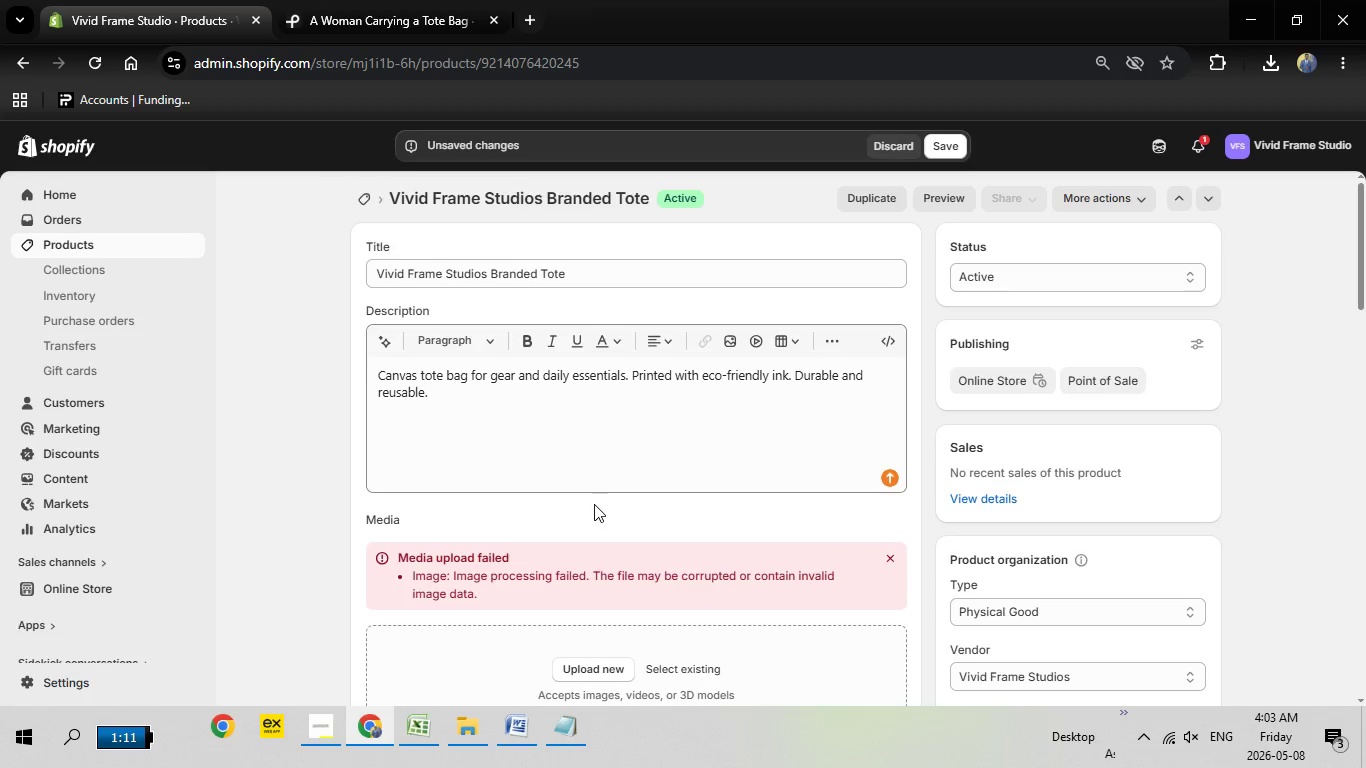 
left_click([165, 0])
 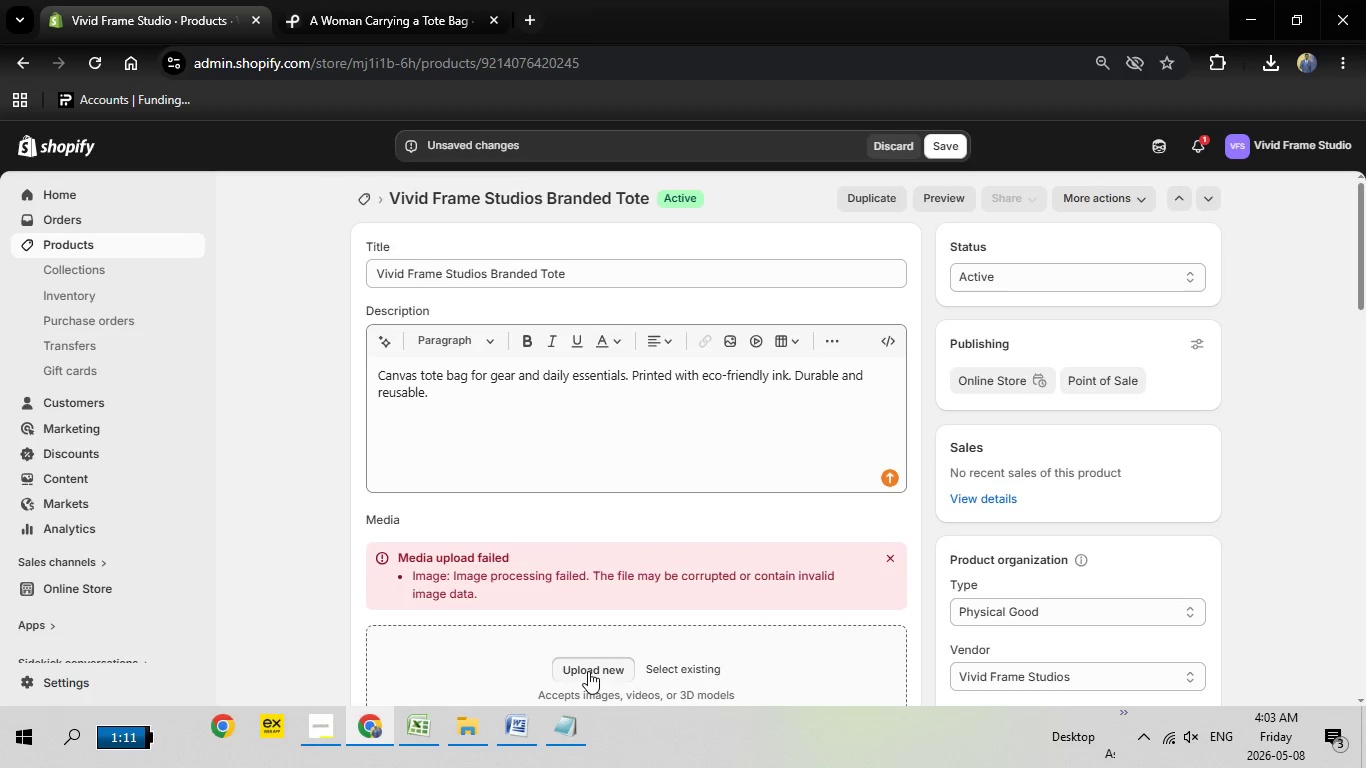 
left_click([588, 671])
 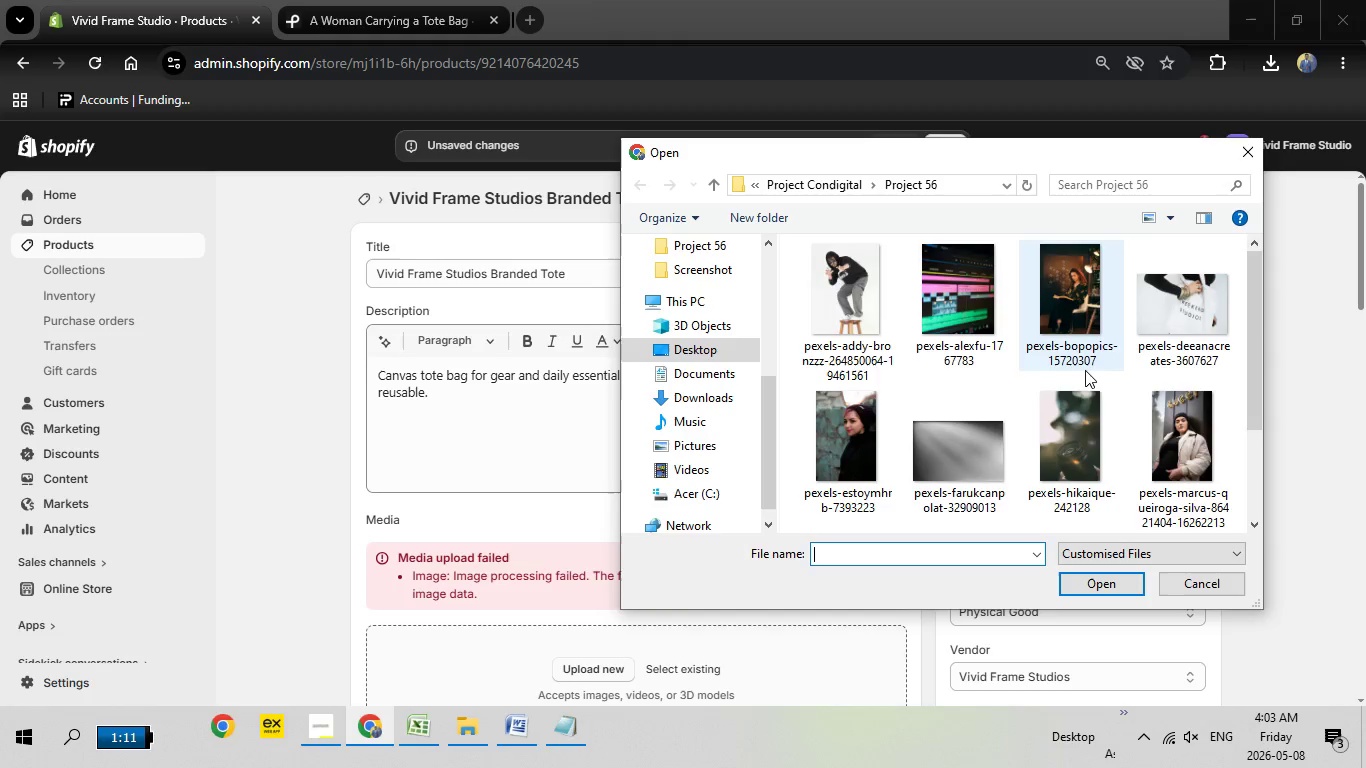 
scroll: coordinate [1094, 390], scroll_direction: down, amount: 3.0
 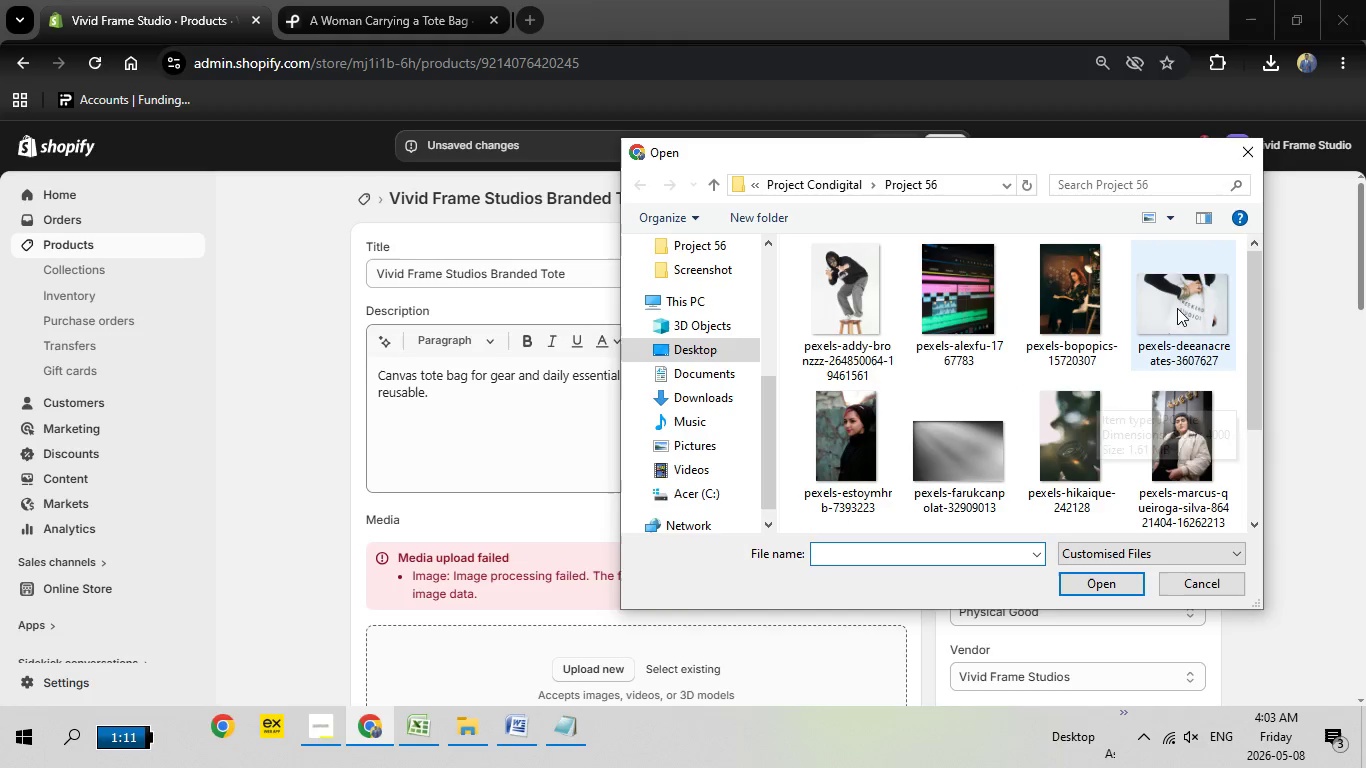 
left_click([1177, 308])
 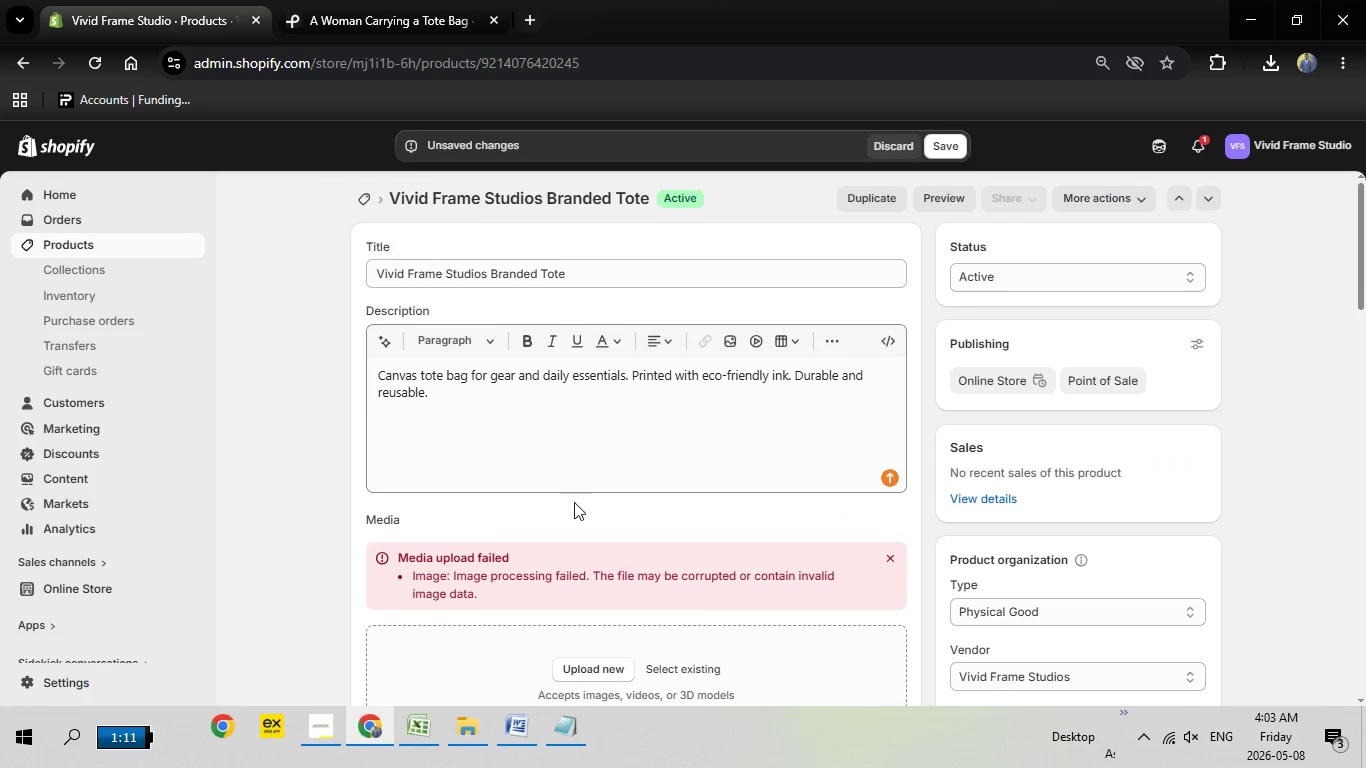 
scroll: coordinate [1096, 392], scroll_direction: up, amount: 4.0
 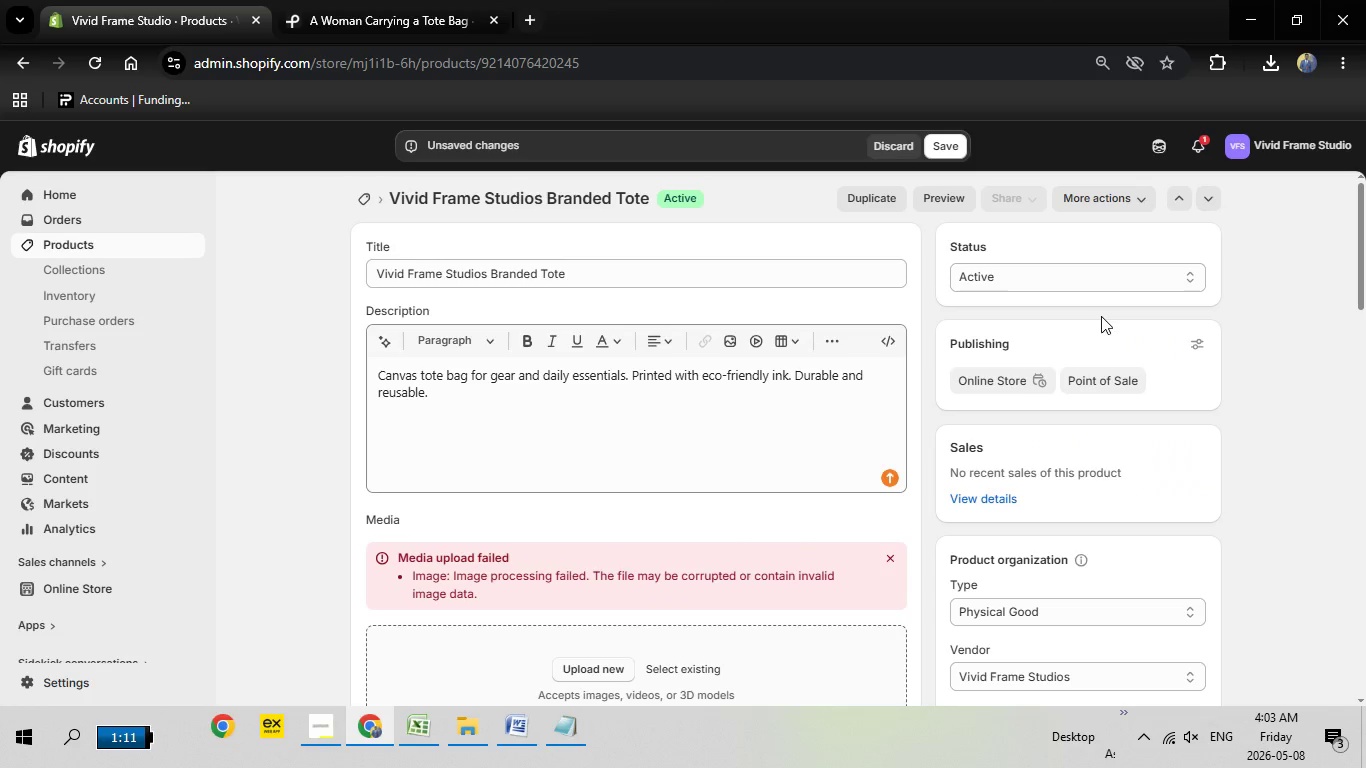 
double_click([1177, 308])
 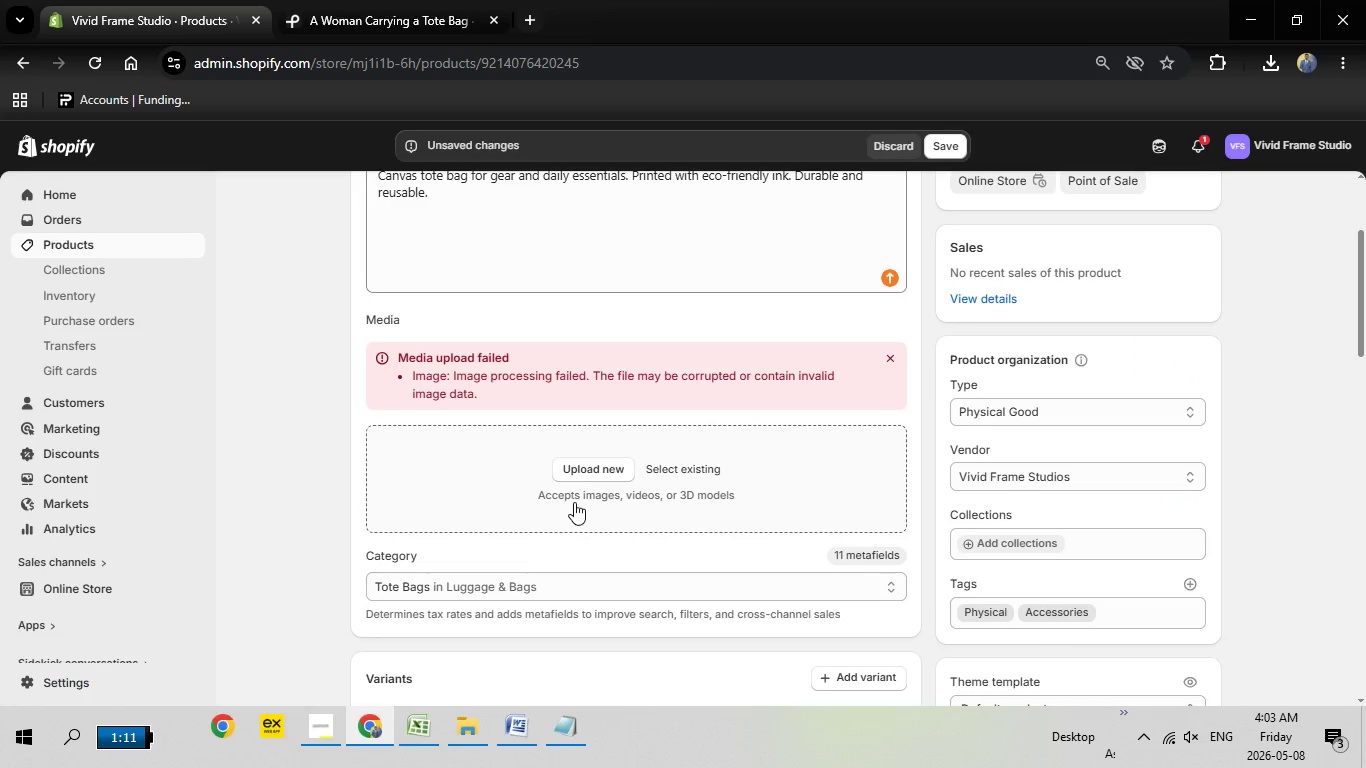 
scroll: coordinate [574, 502], scroll_direction: down, amount: 3.0
 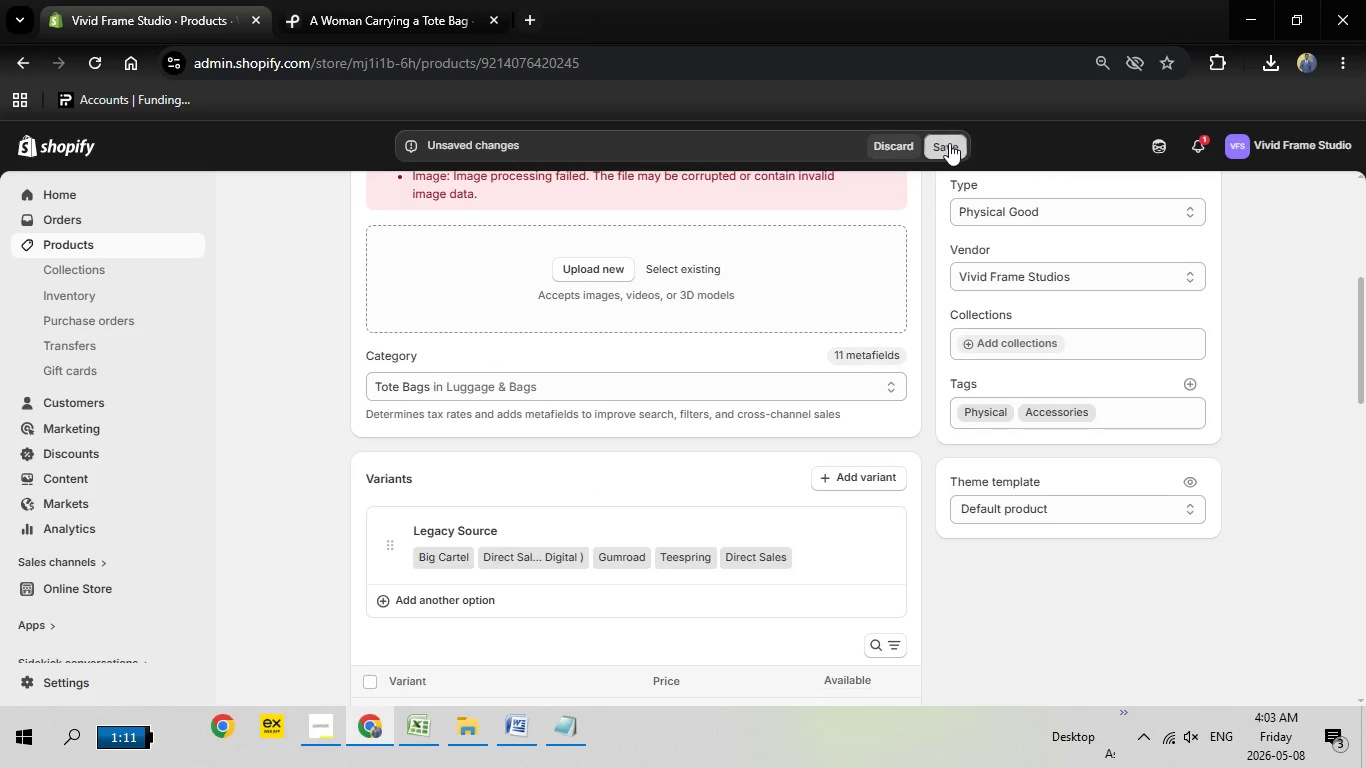 
left_click([949, 143])
 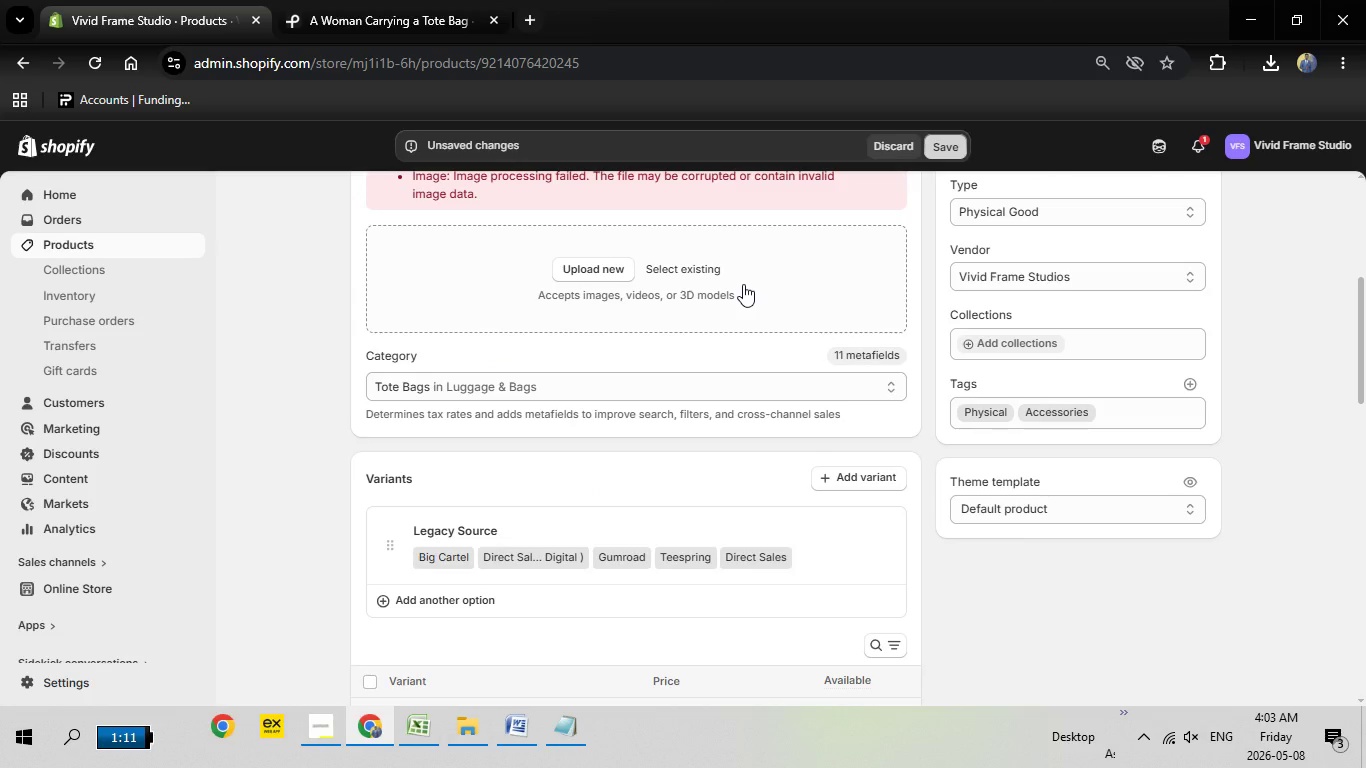 
mouse_move([797, 329])
 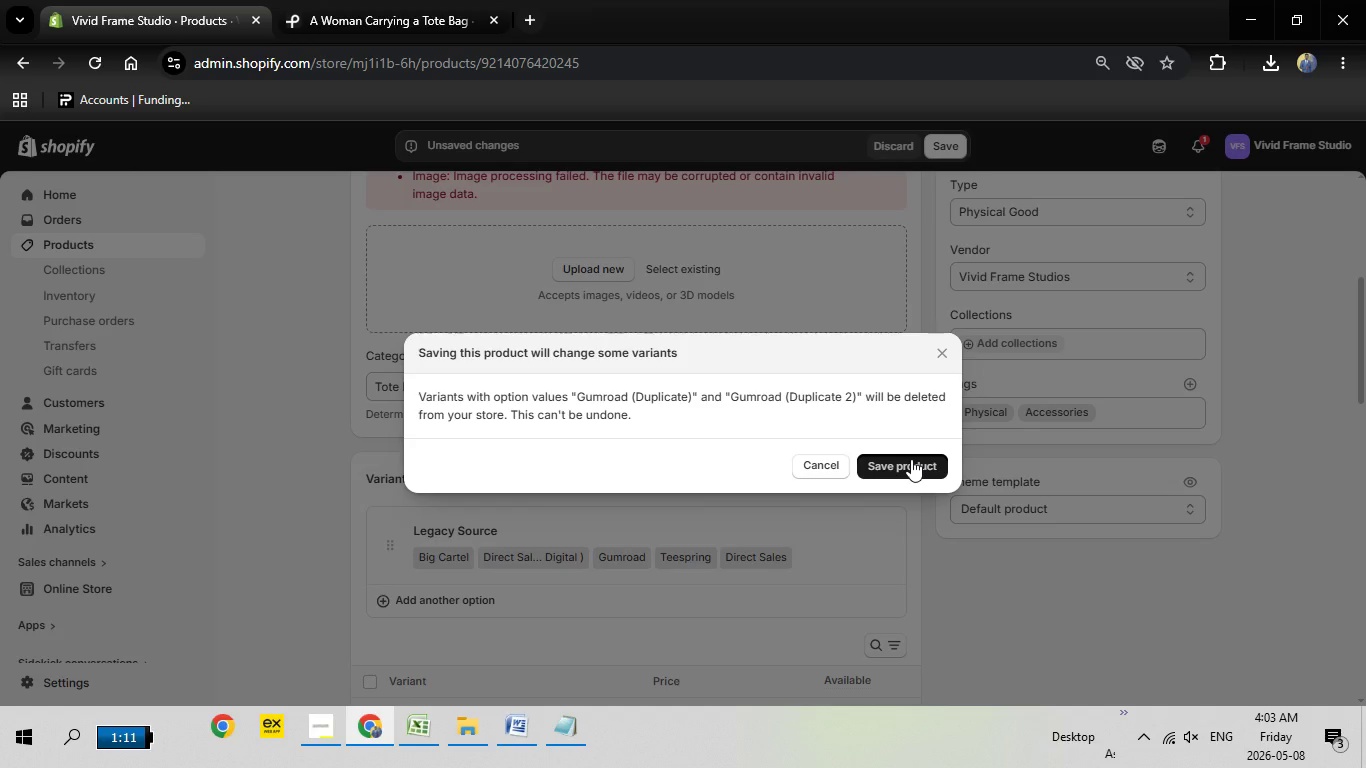 
left_click([911, 459])
 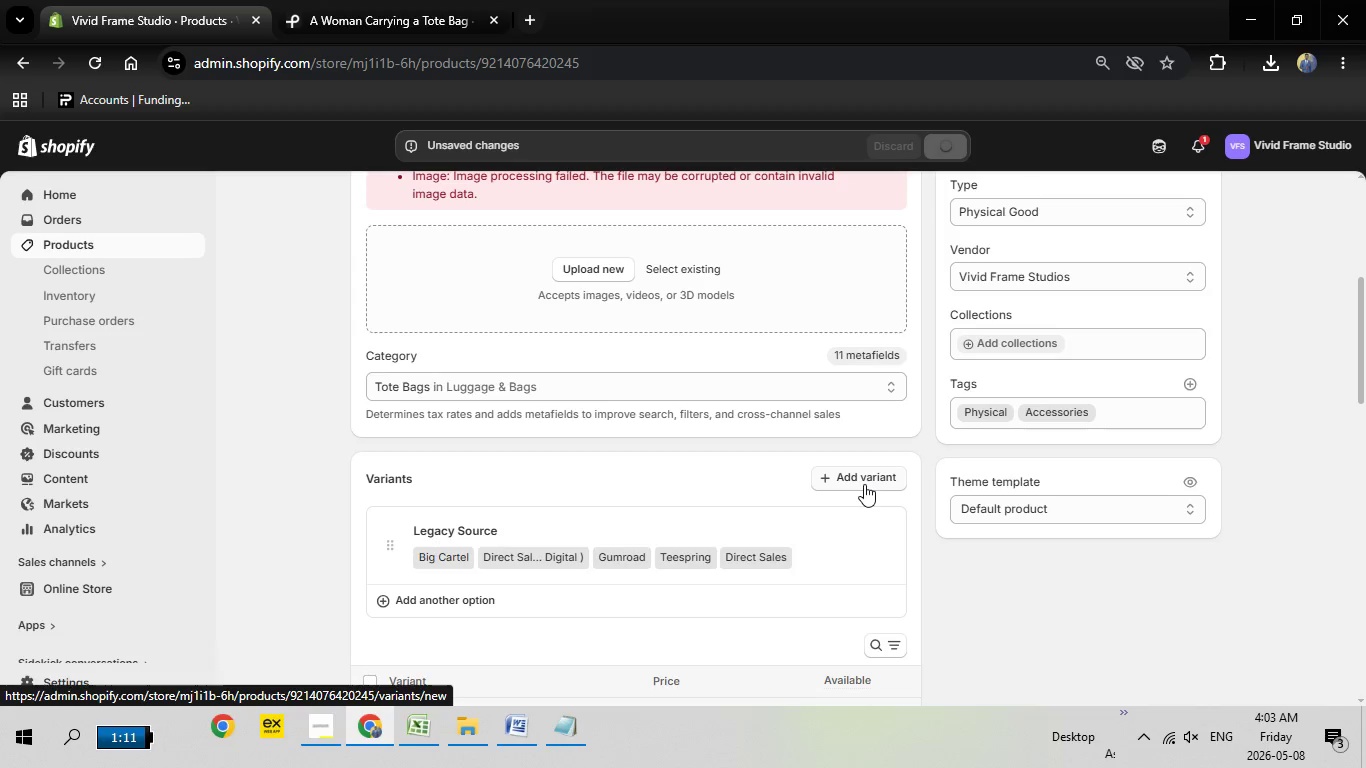 
wait(24.42)
 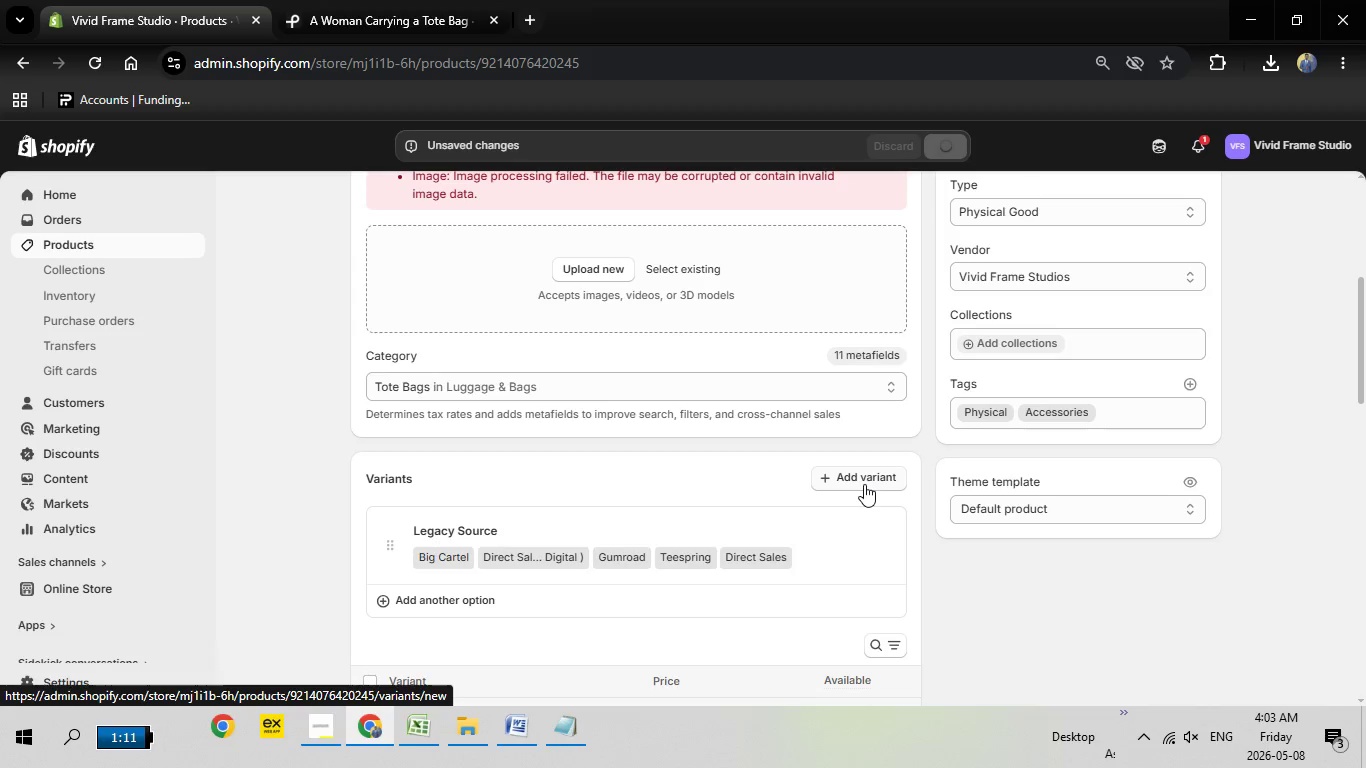 
scroll: coordinate [409, 234], scroll_direction: up, amount: 4.0
 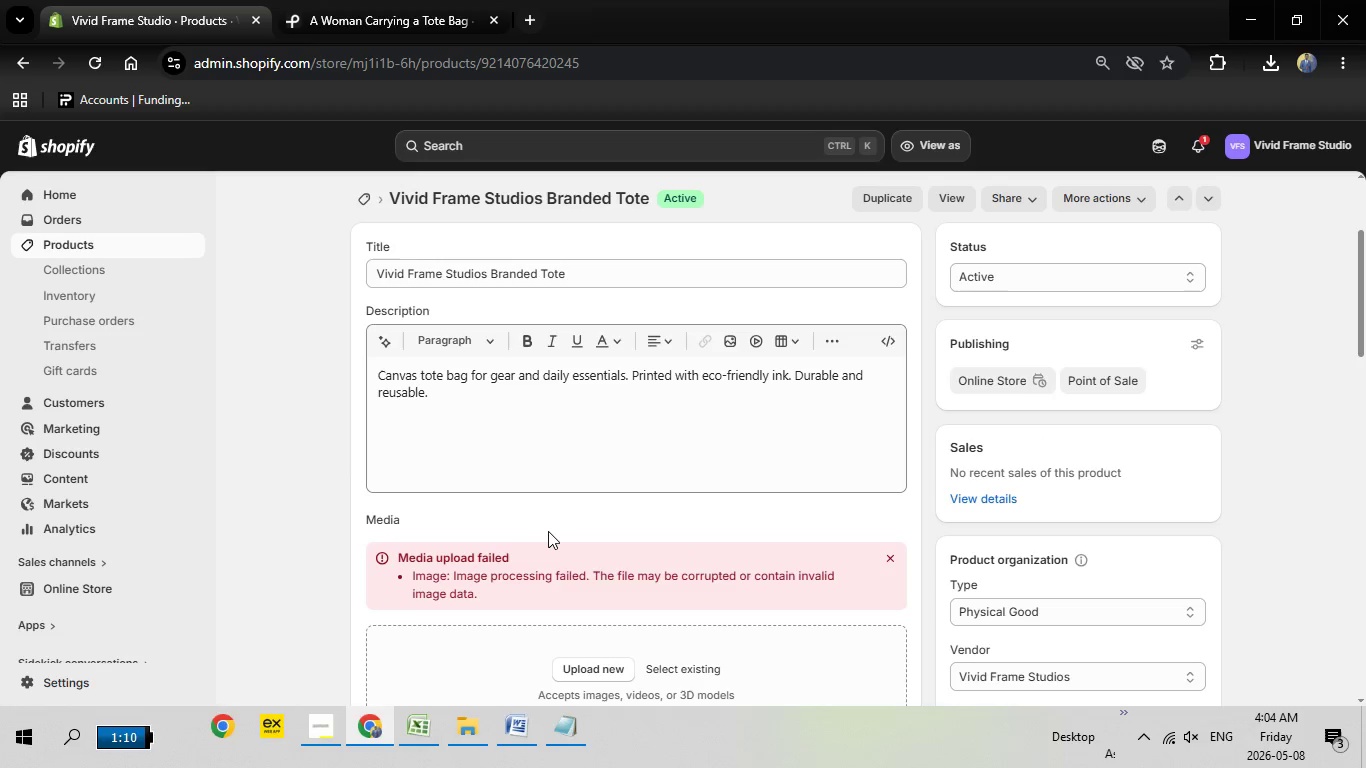 
scroll: coordinate [548, 534], scroll_direction: down, amount: 1.0
 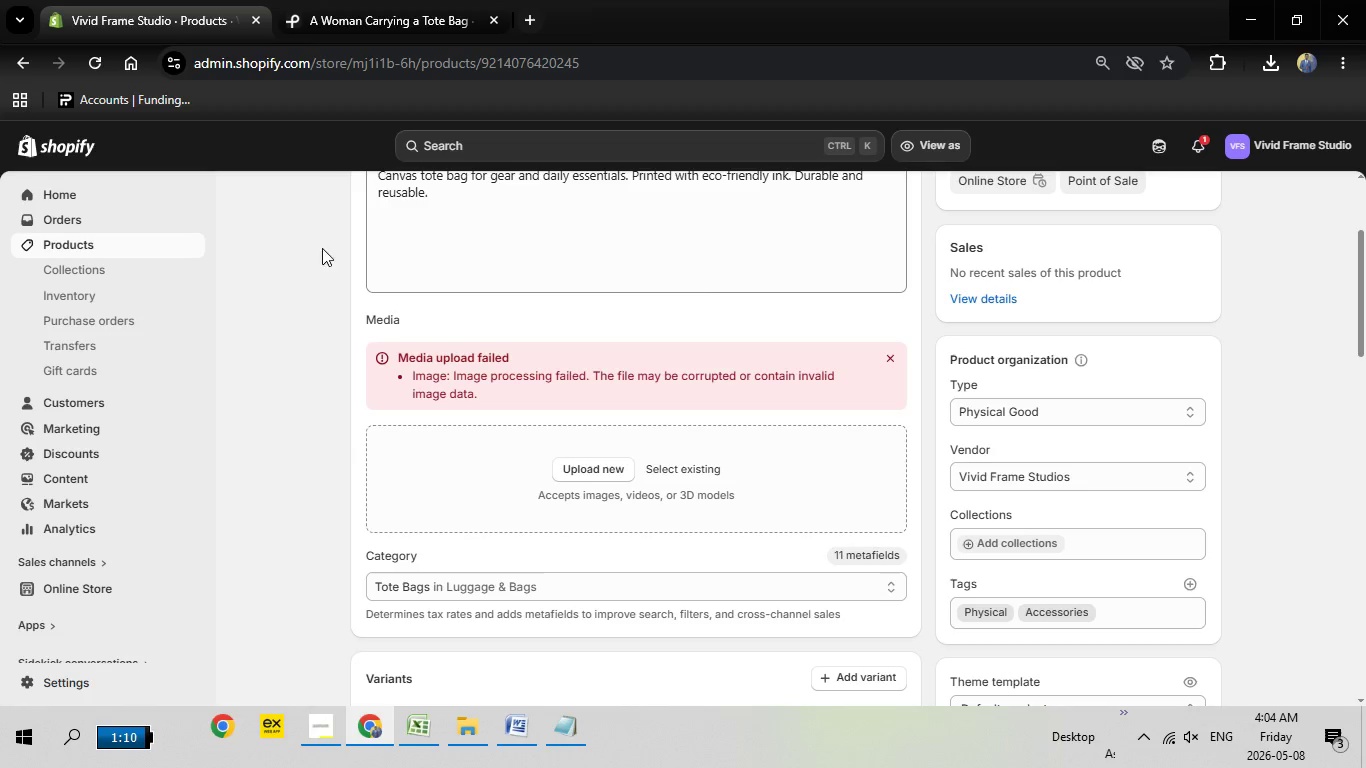 
scroll: coordinate [422, 227], scroll_direction: up, amount: 5.0
 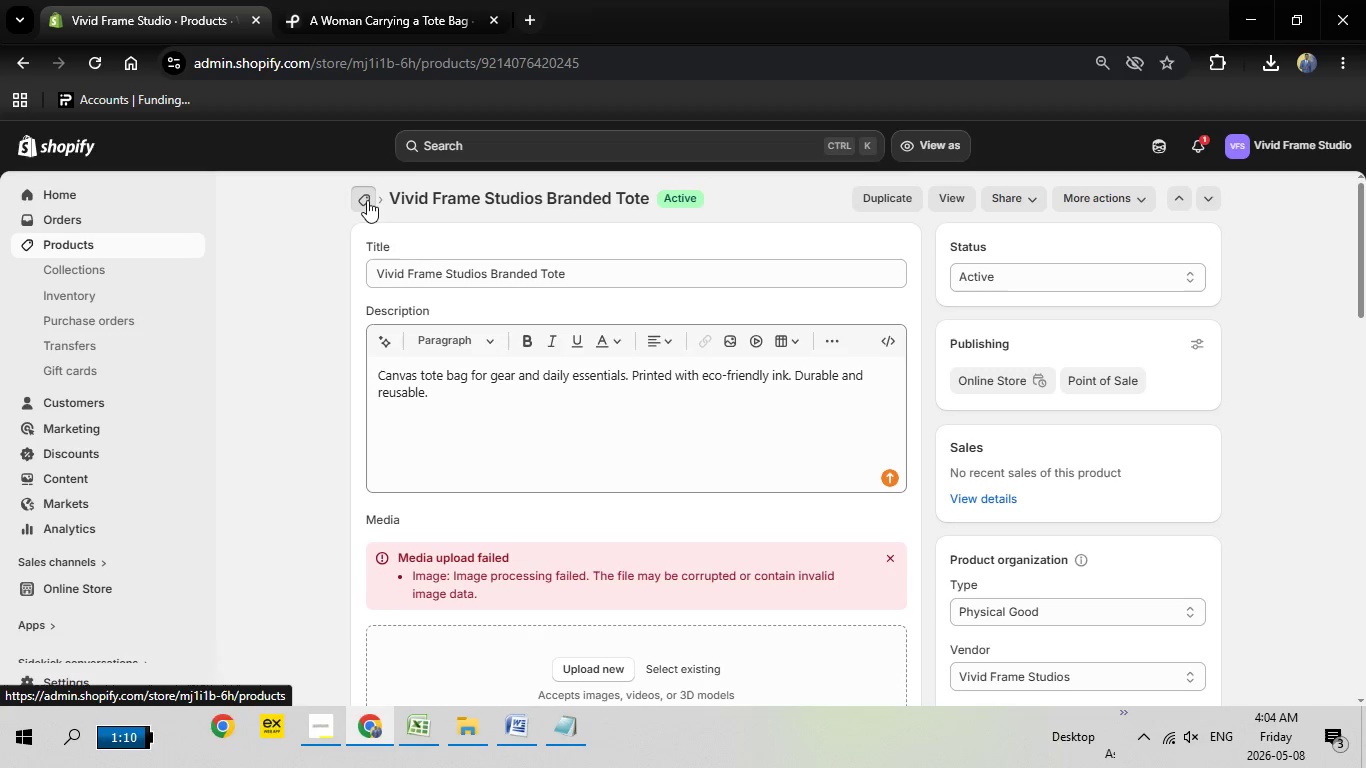 
left_click([367, 200])
 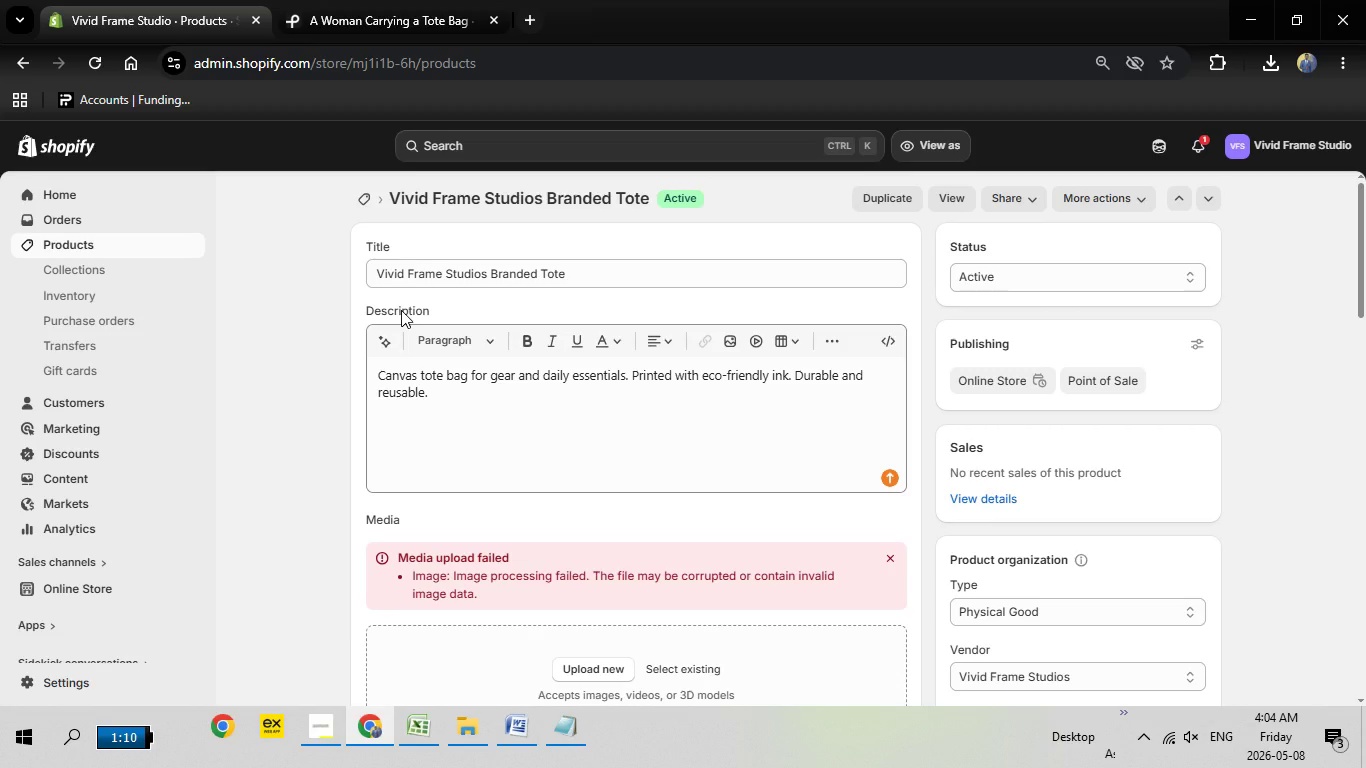 
wait(10.11)
 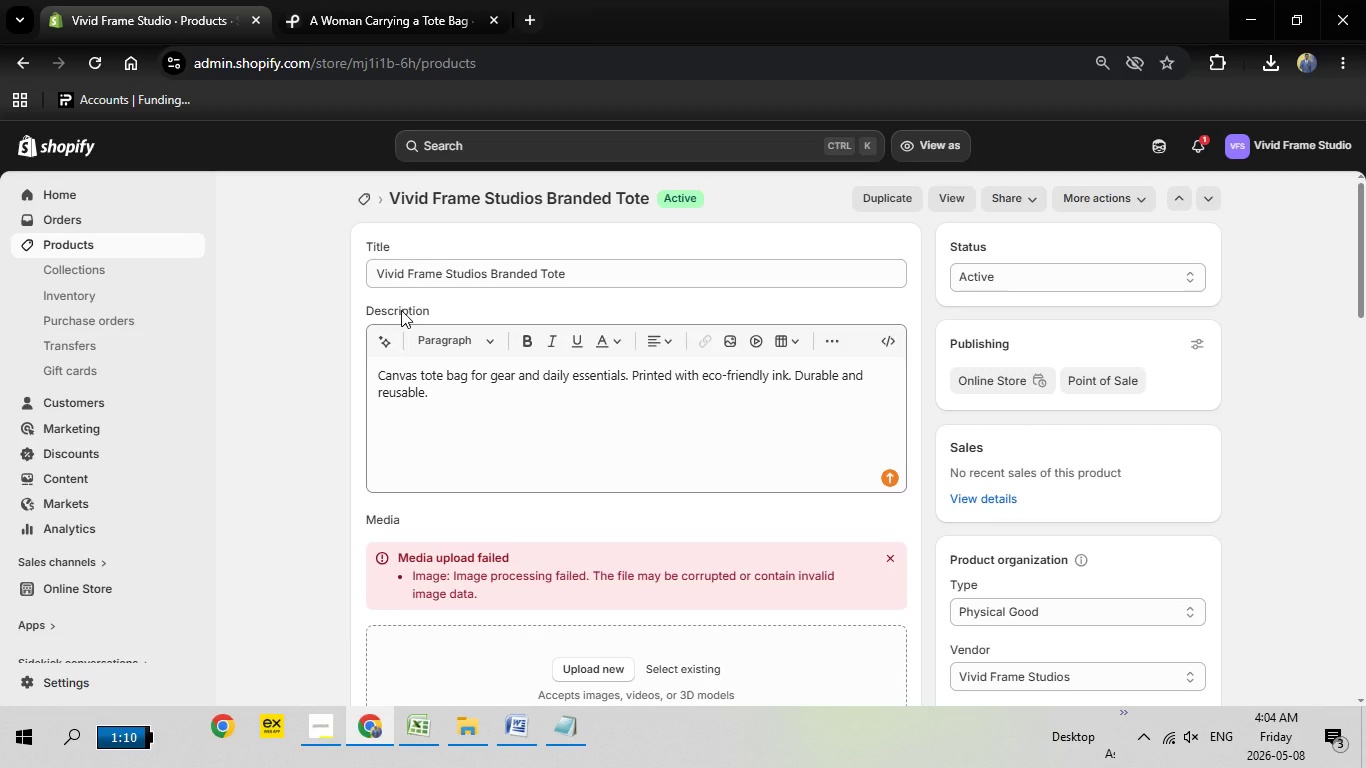 
scroll: coordinate [522, 533], scroll_direction: down, amount: 8.0
 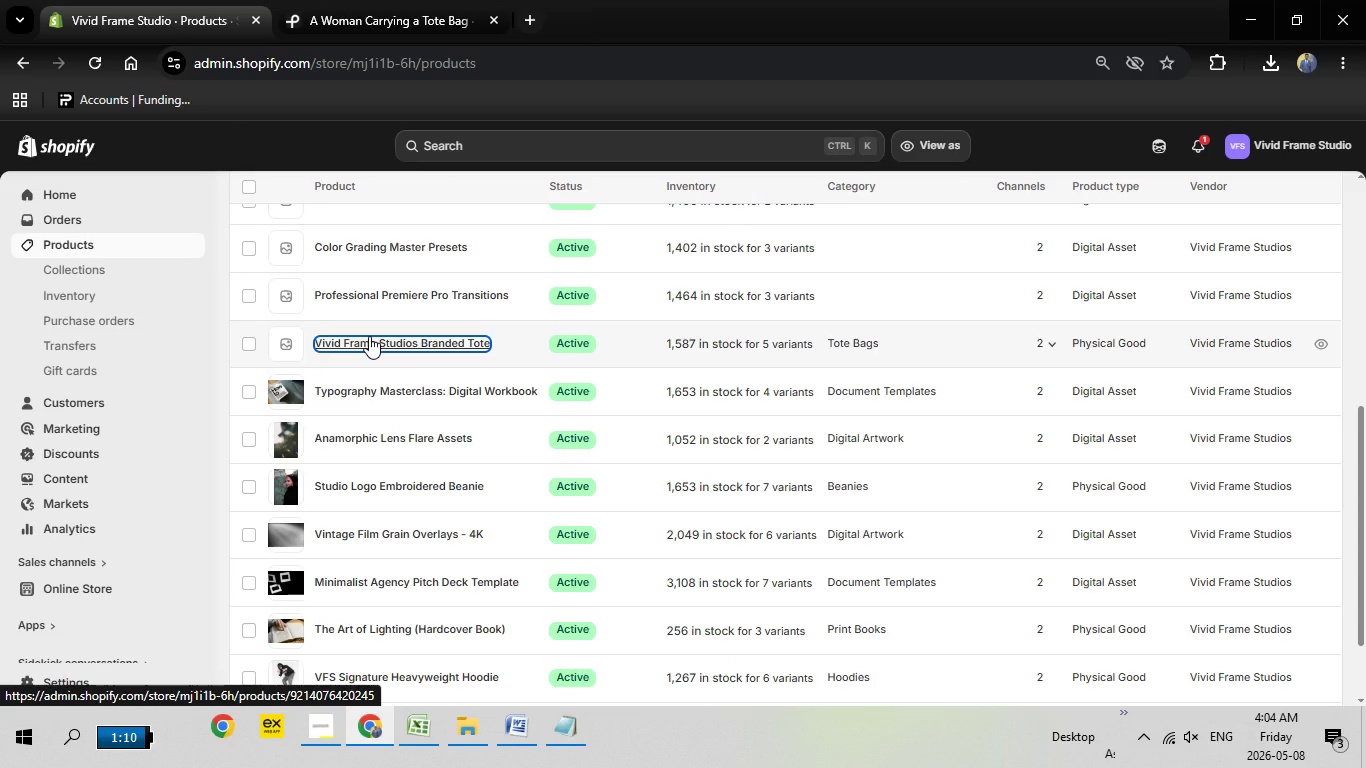 
left_click([369, 336])
 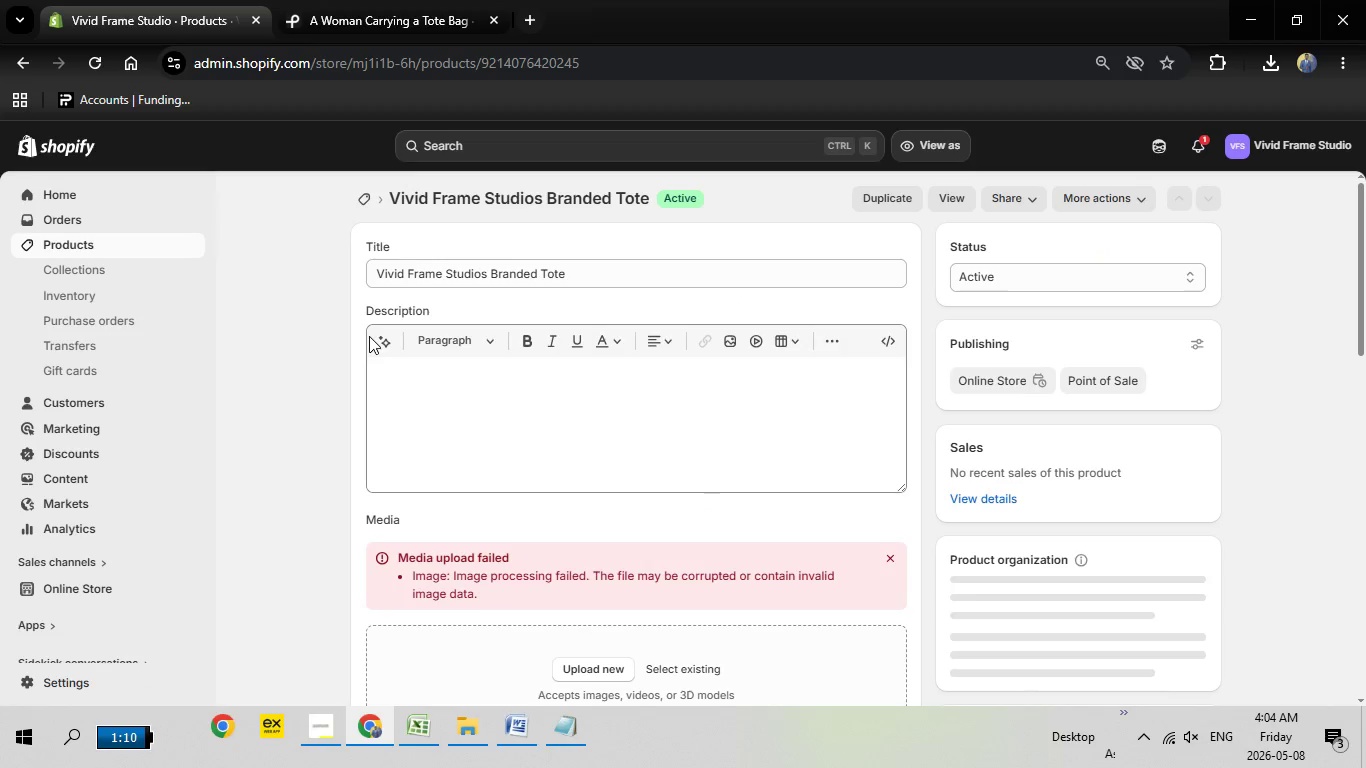 
wait(5.67)
 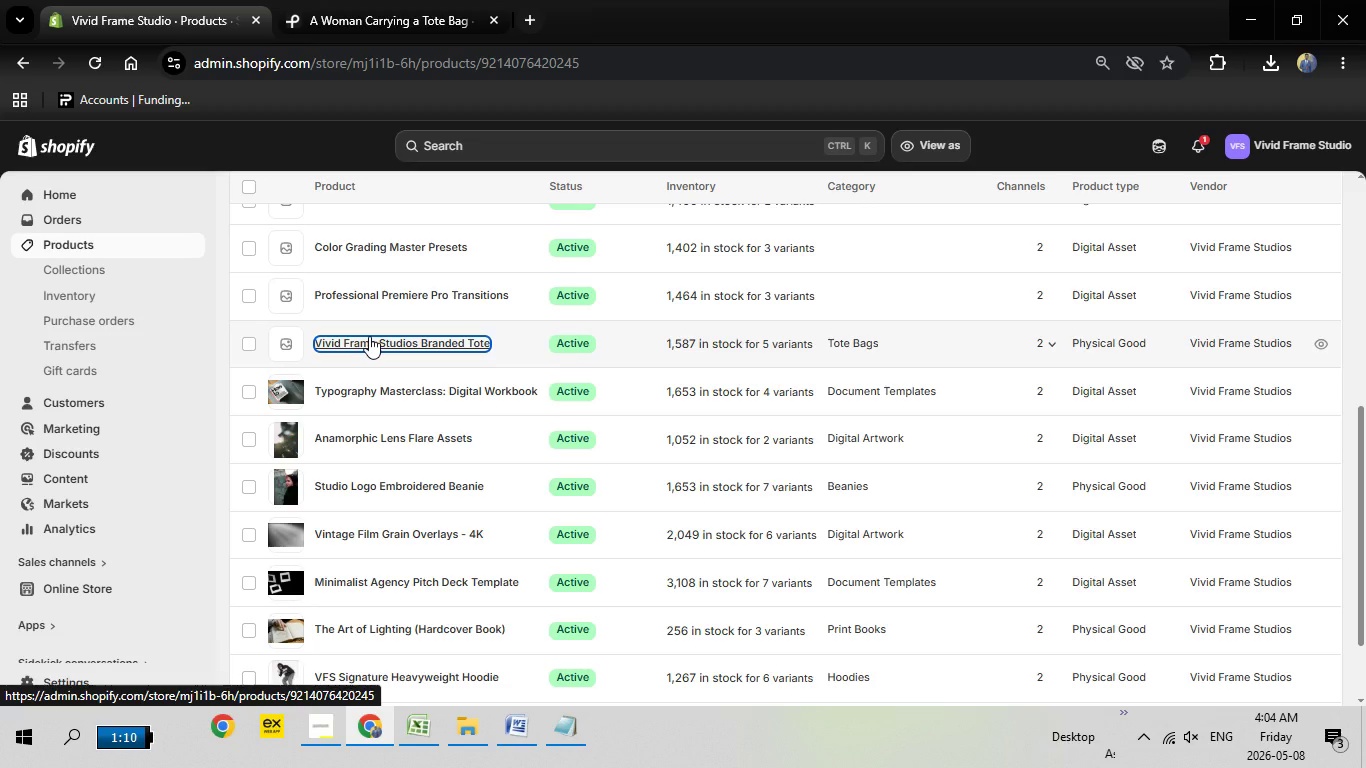 
scroll: coordinate [585, 535], scroll_direction: down, amount: 7.0
 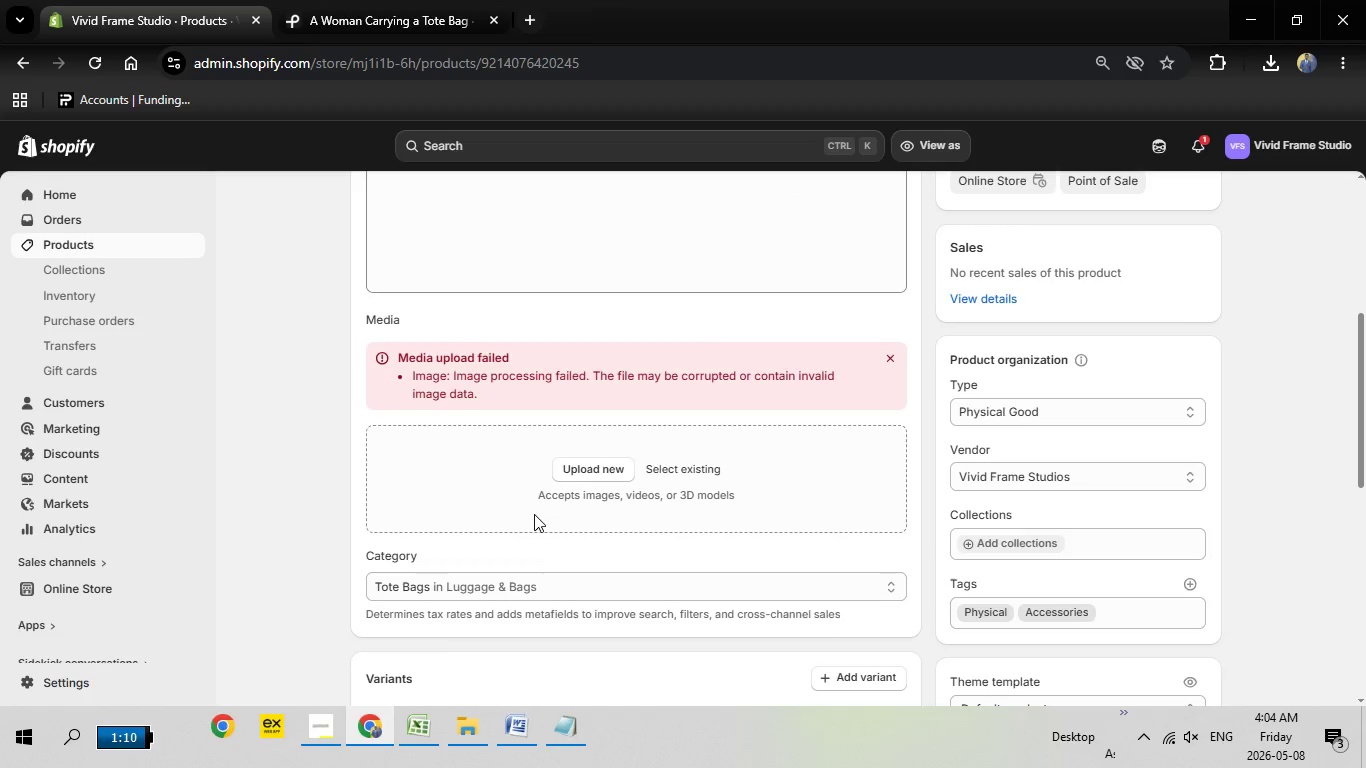 
scroll: coordinate [534, 514], scroll_direction: up, amount: 2.0
 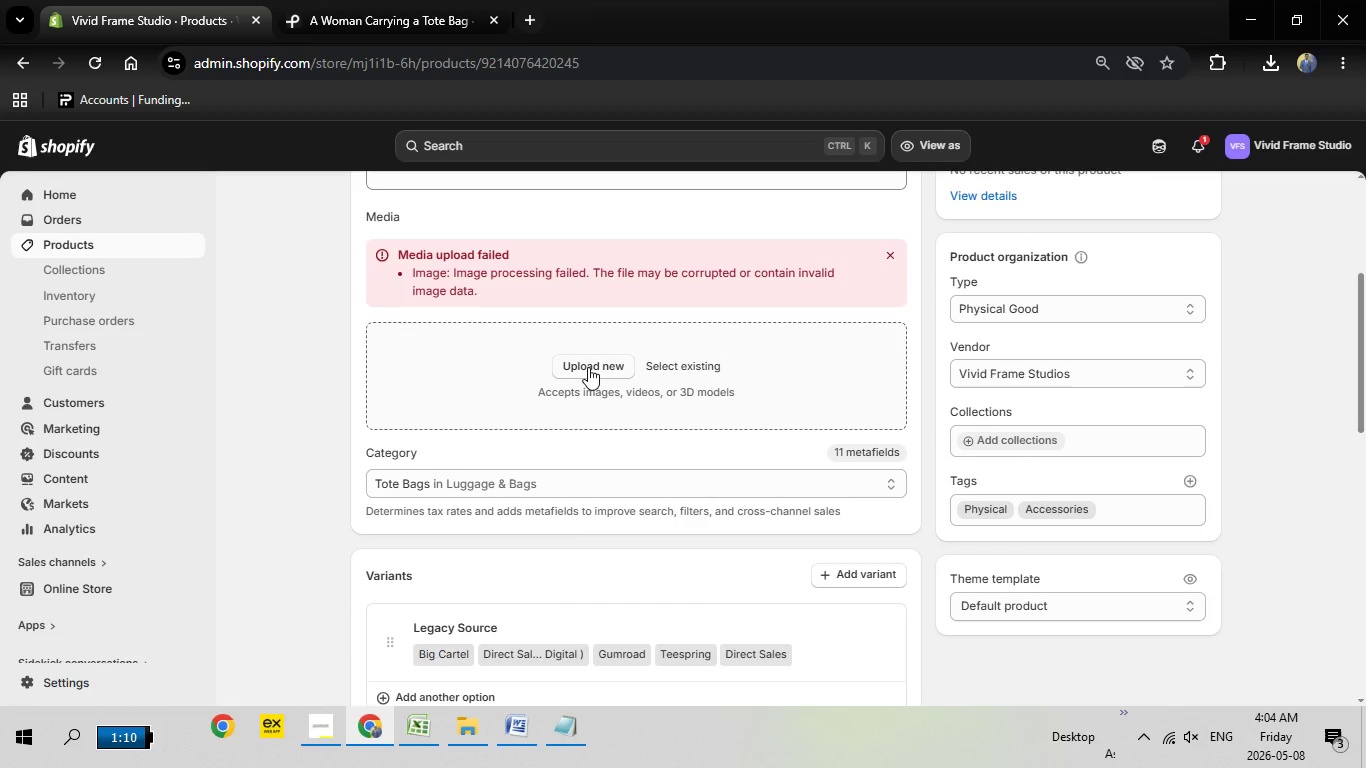 
left_click([588, 367])
 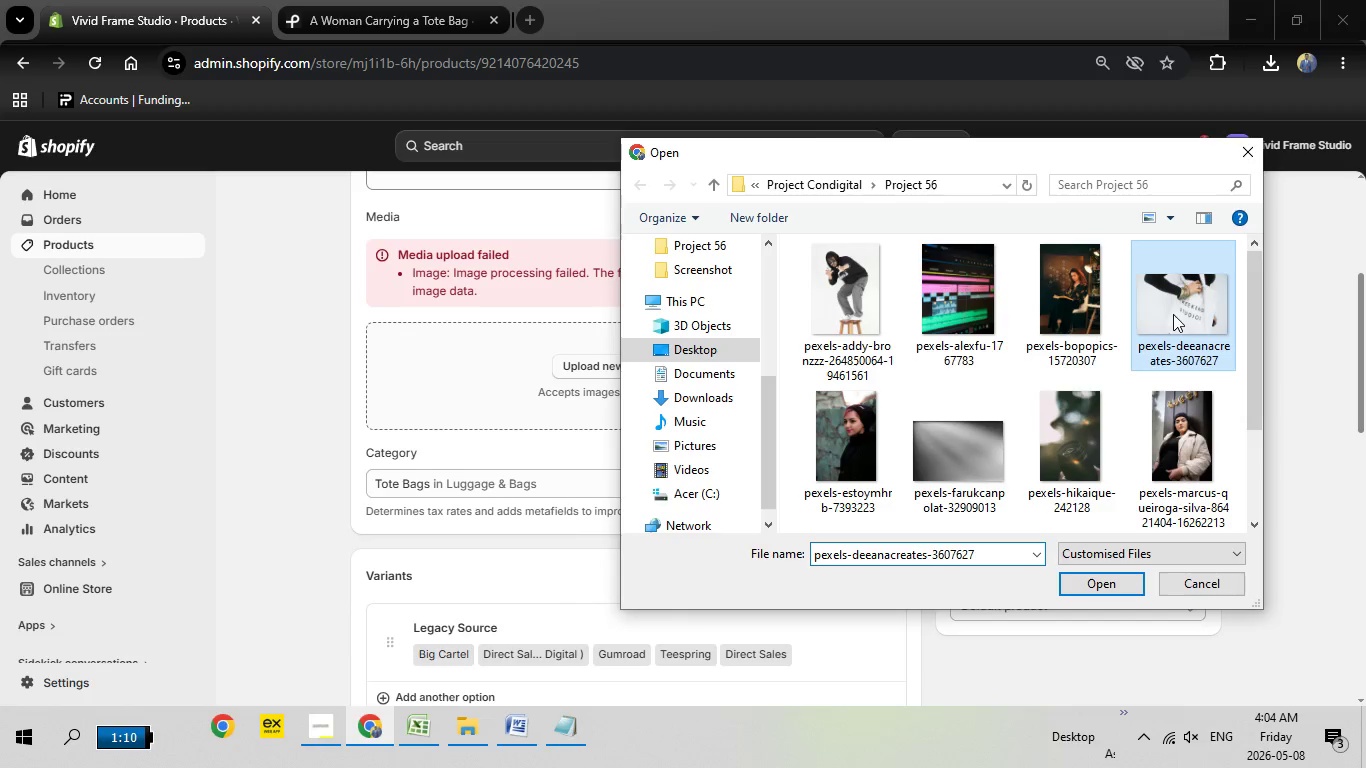 
double_click([1173, 314])
 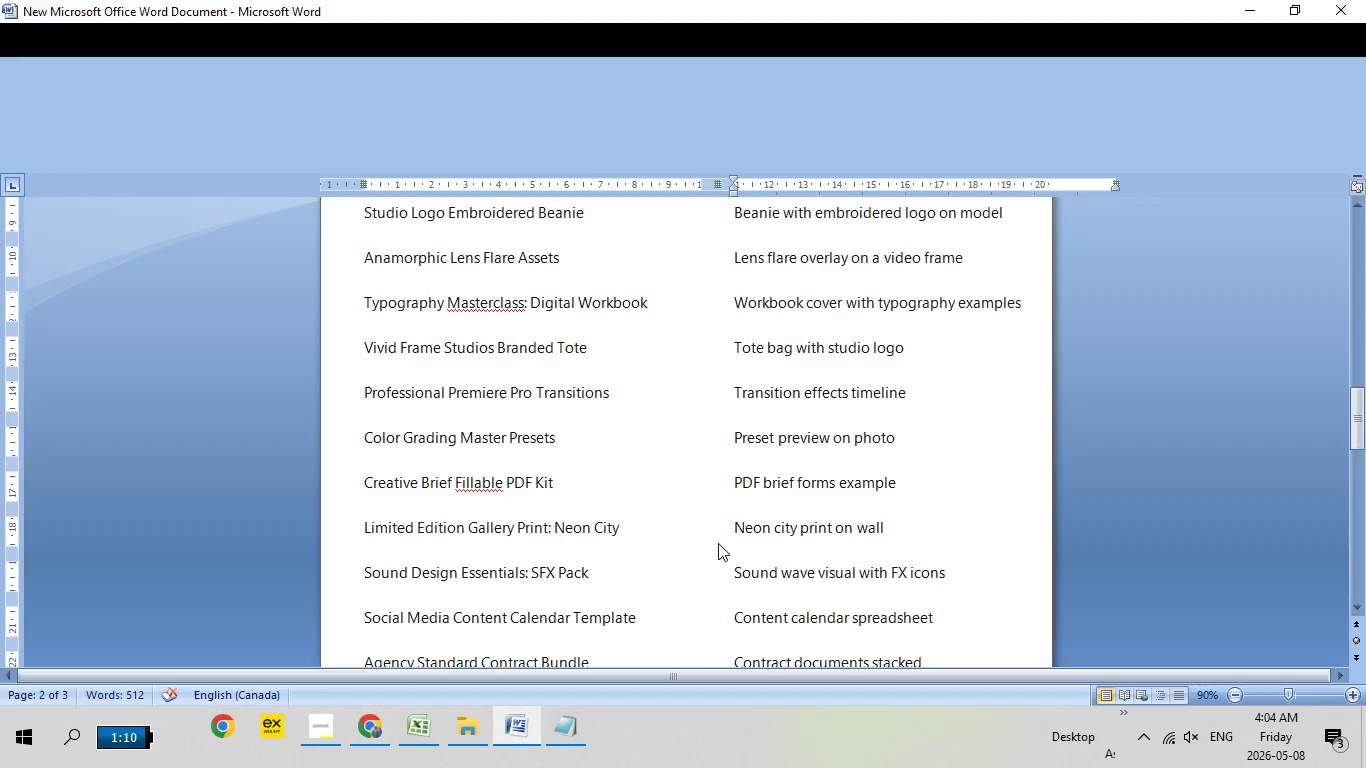 
left_click([503, 725])
 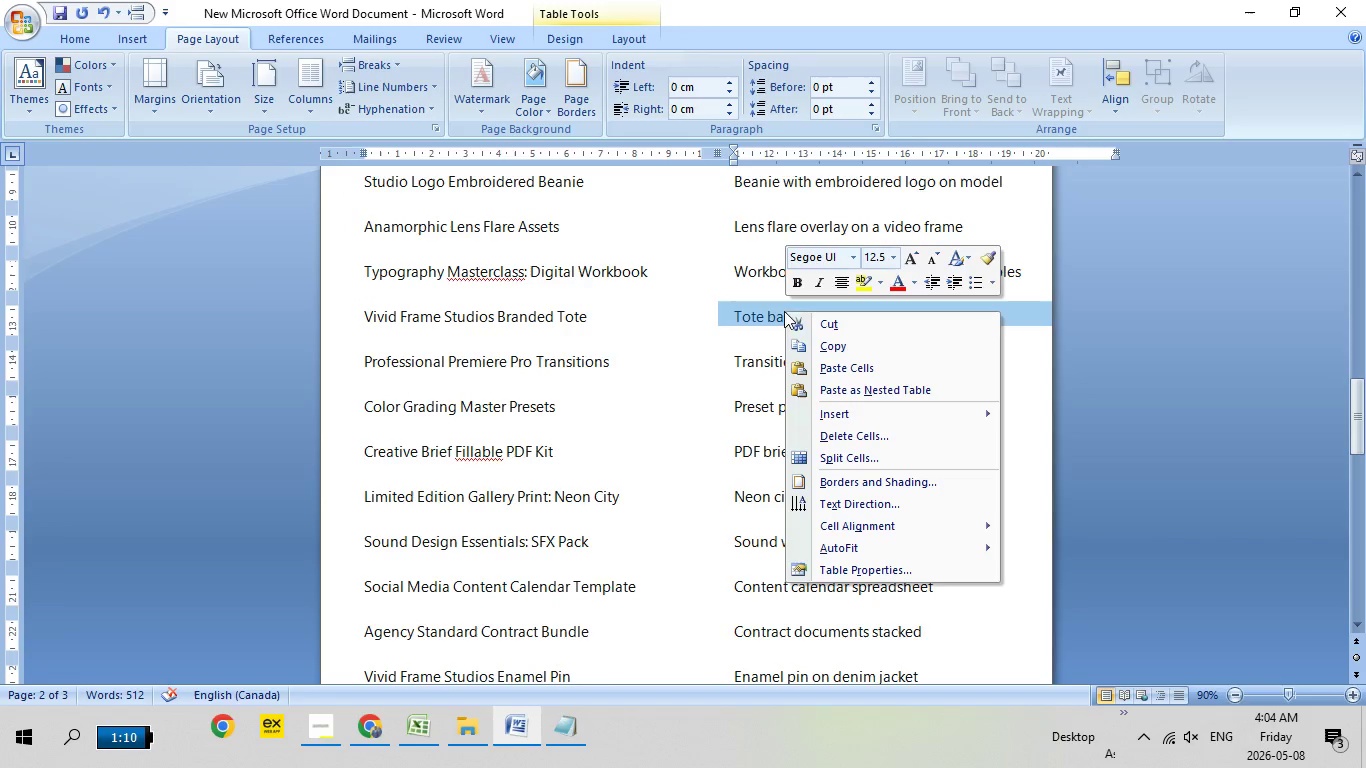 
right_click([784, 311])
 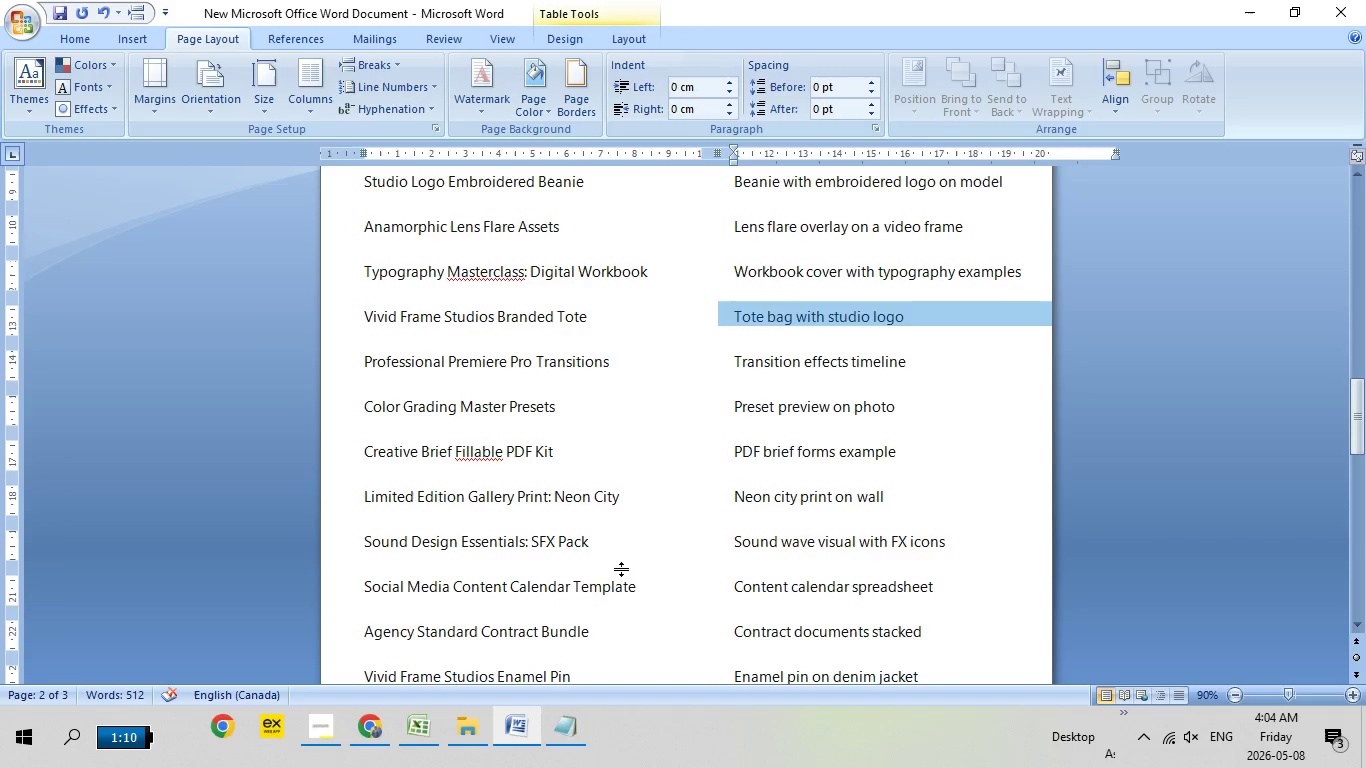 
left_click([849, 346])
 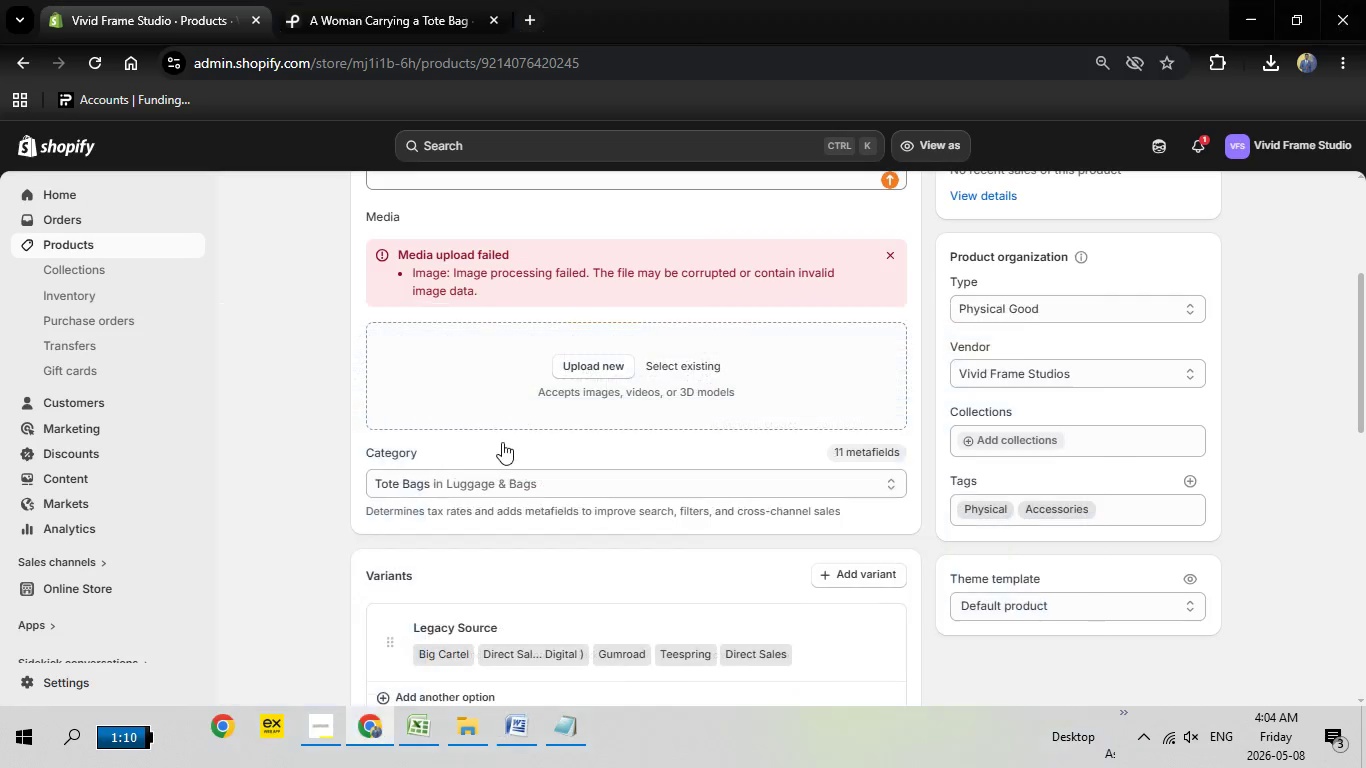 
left_click([506, 725])
 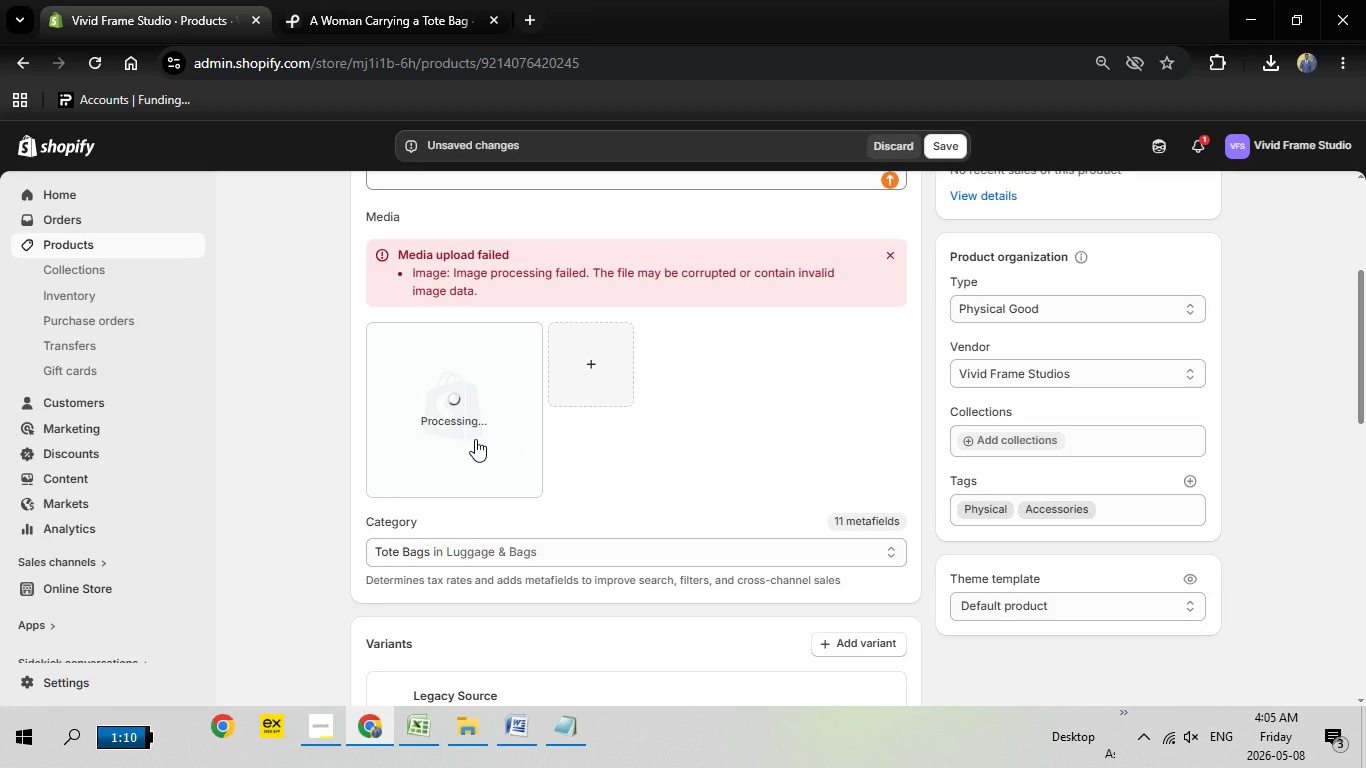 
wait(17.42)
 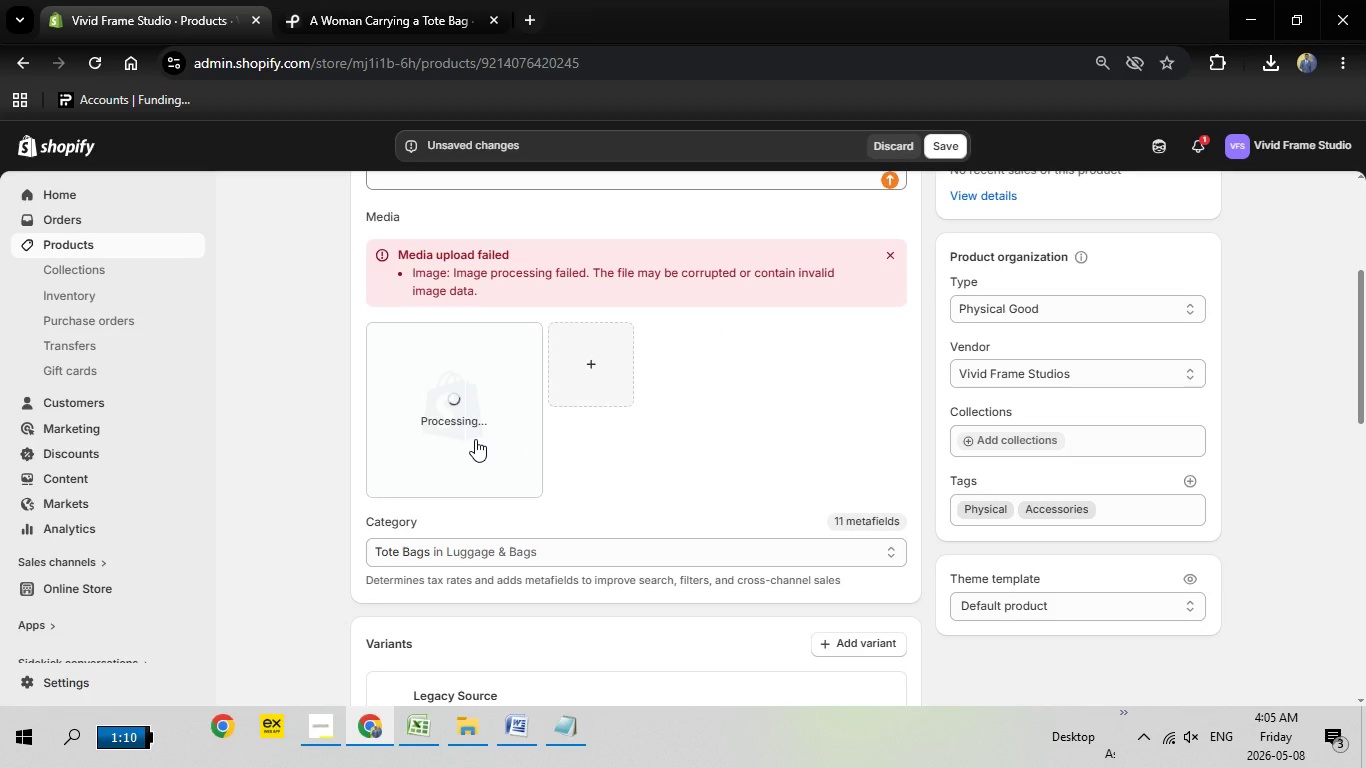 
left_click([476, 423])
 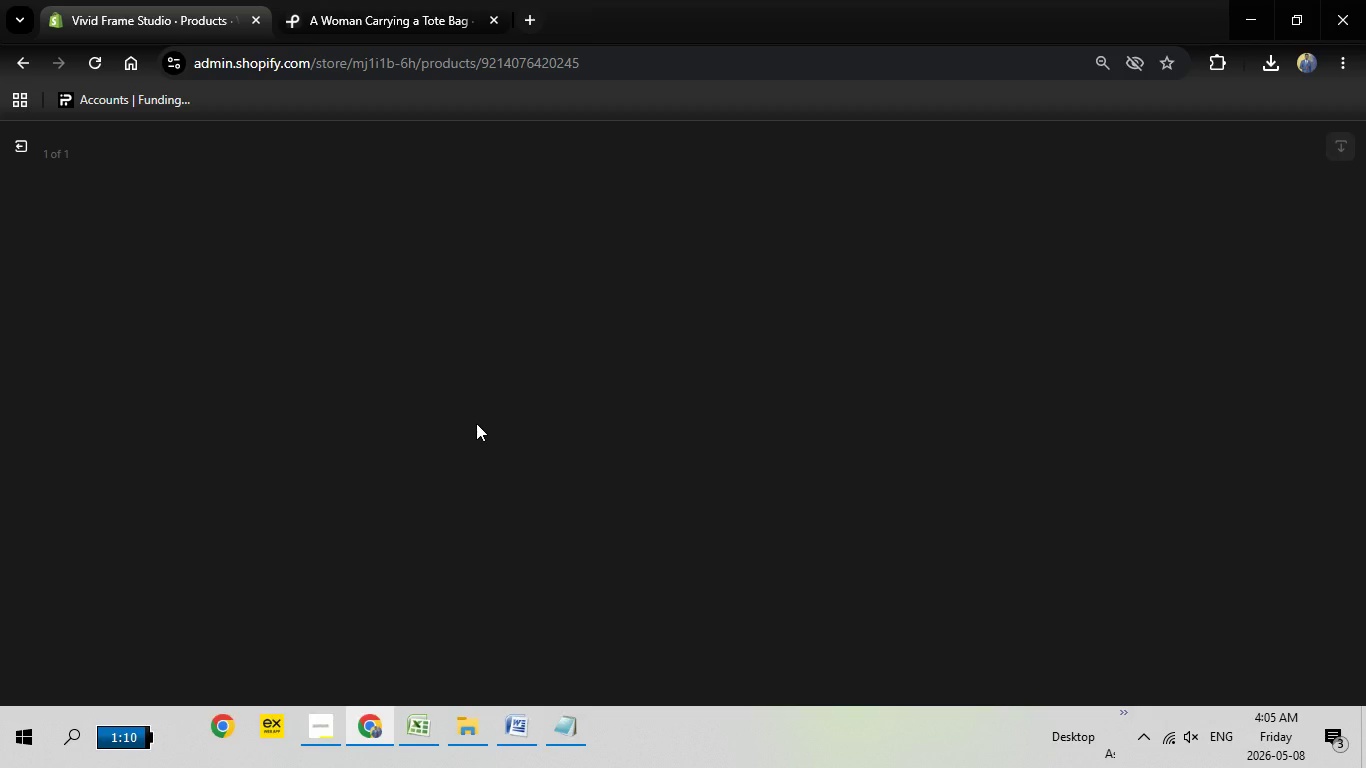 
wait(8.69)
 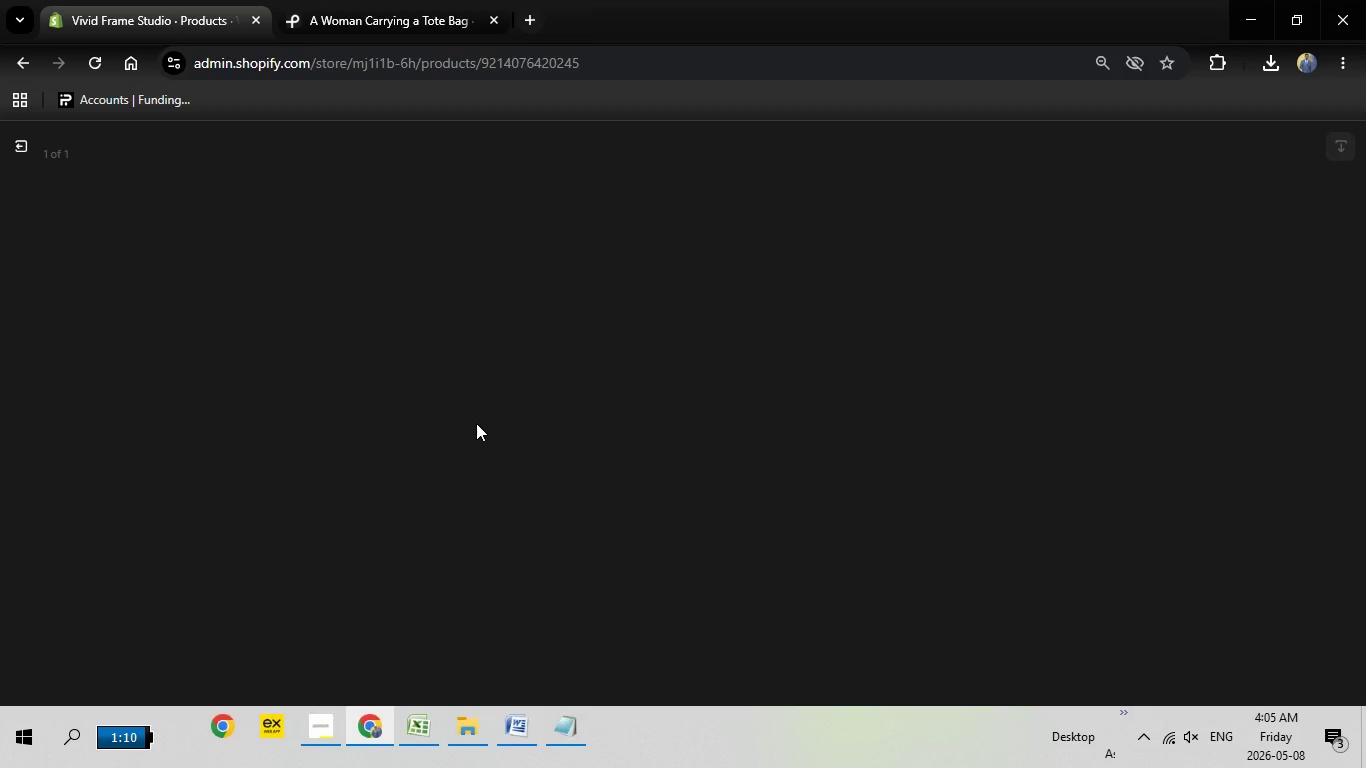 
left_click([1164, 353])
 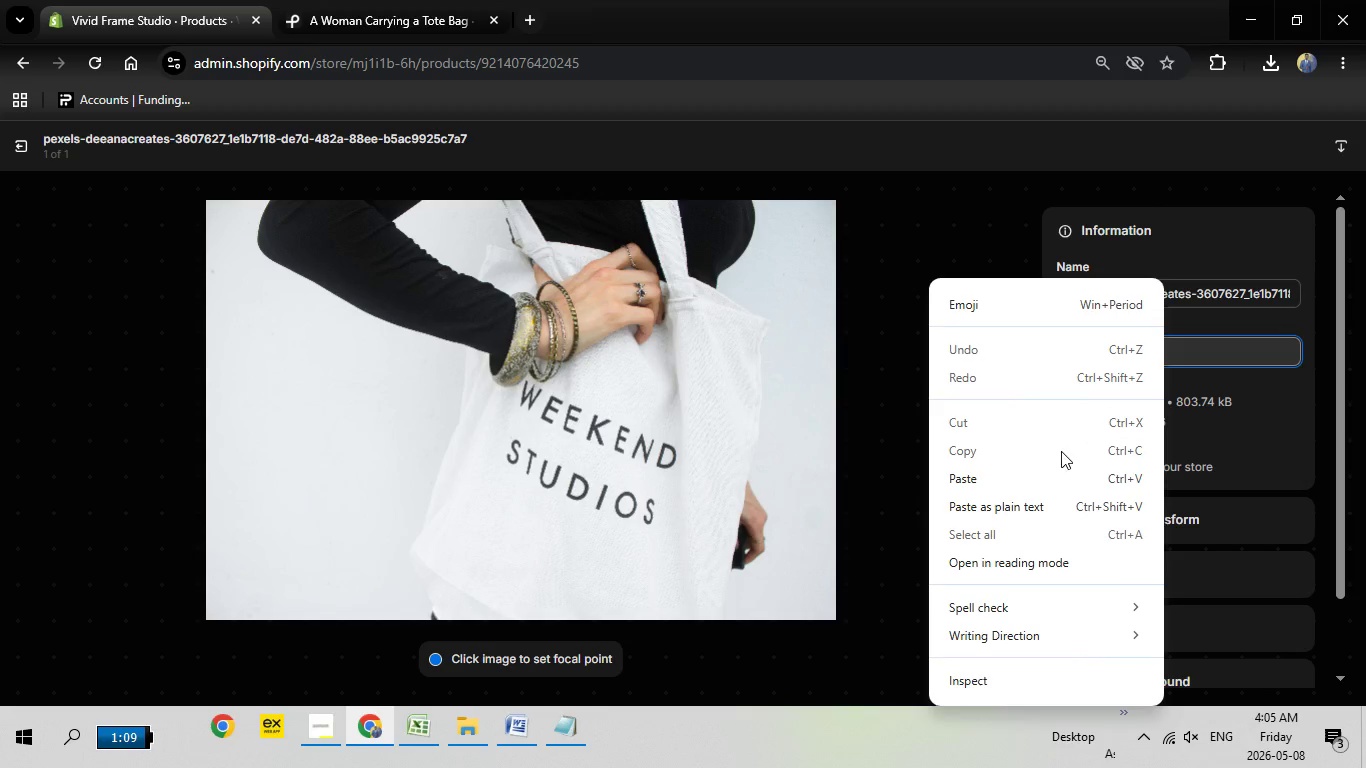 
right_click([1164, 353])
 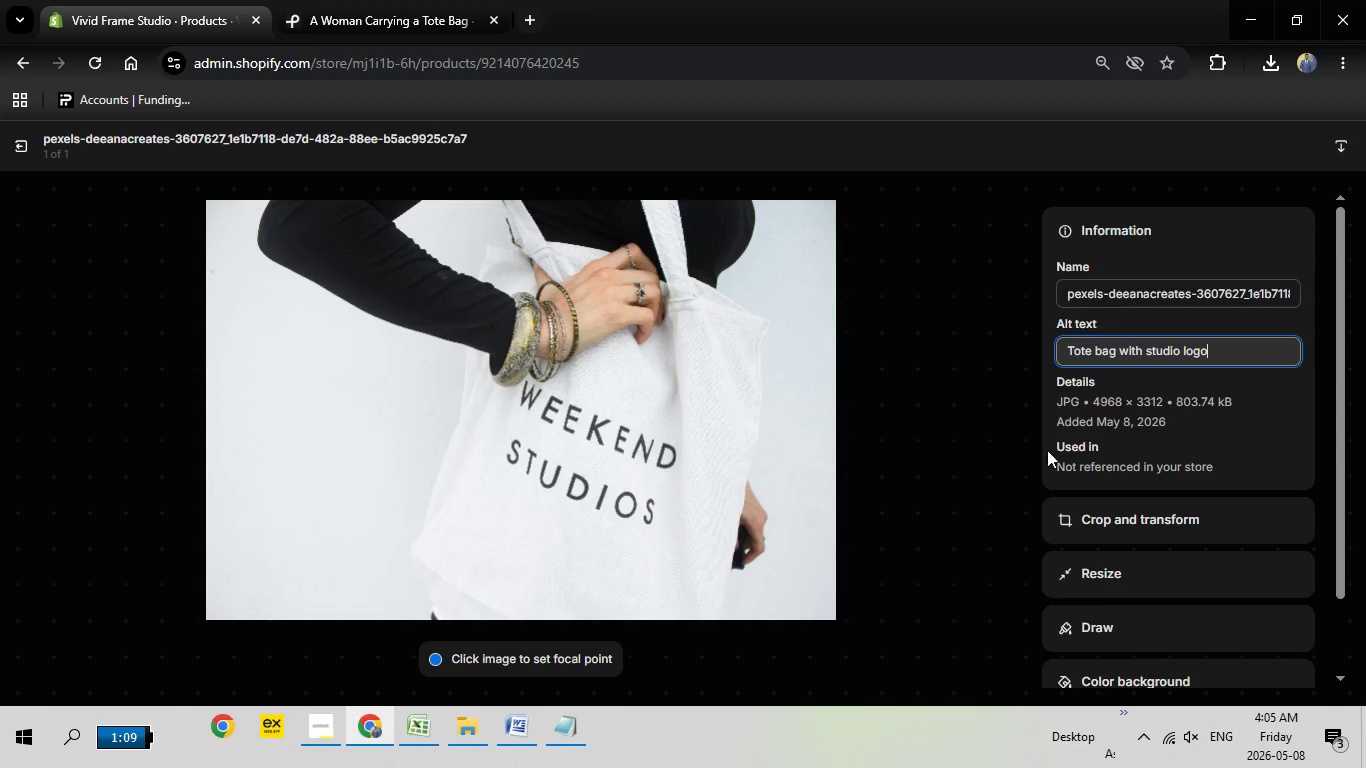 
left_click([1021, 471])
 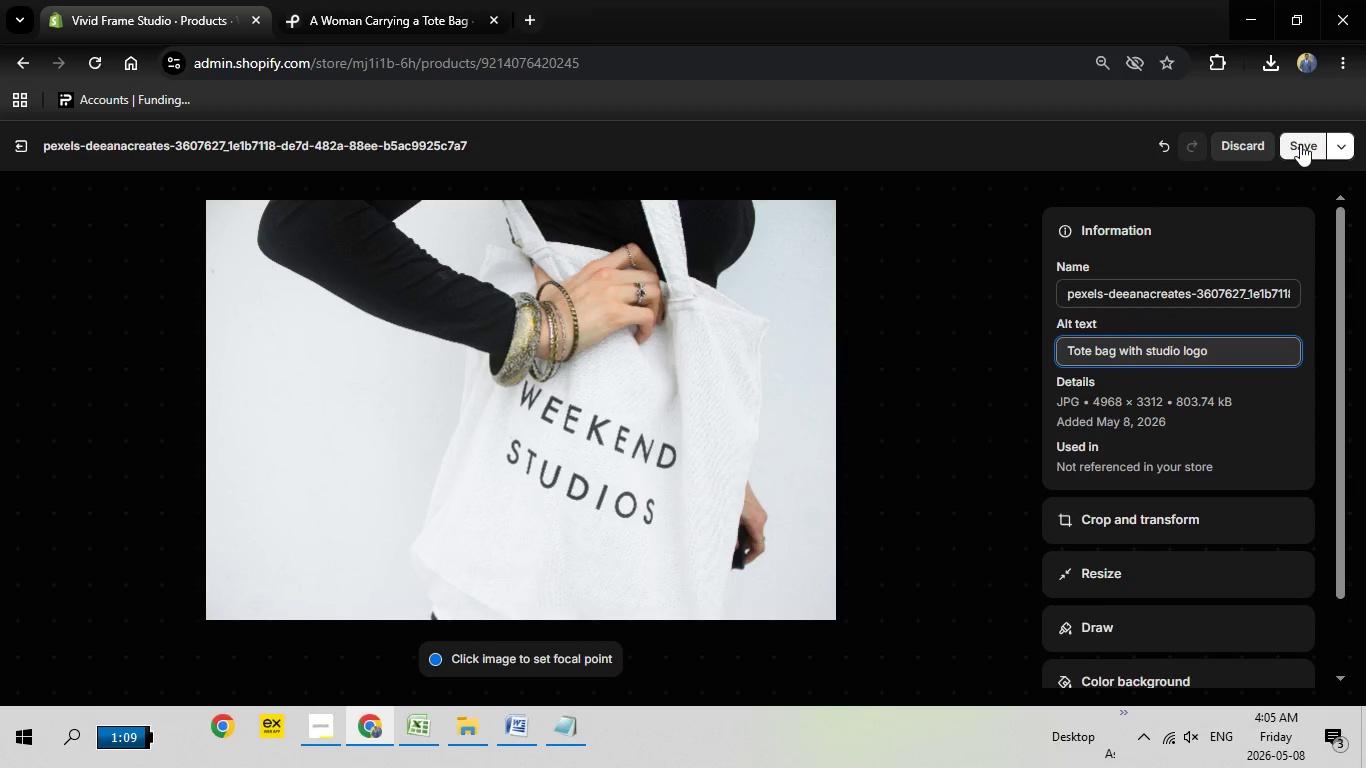 
left_click([1300, 144])
 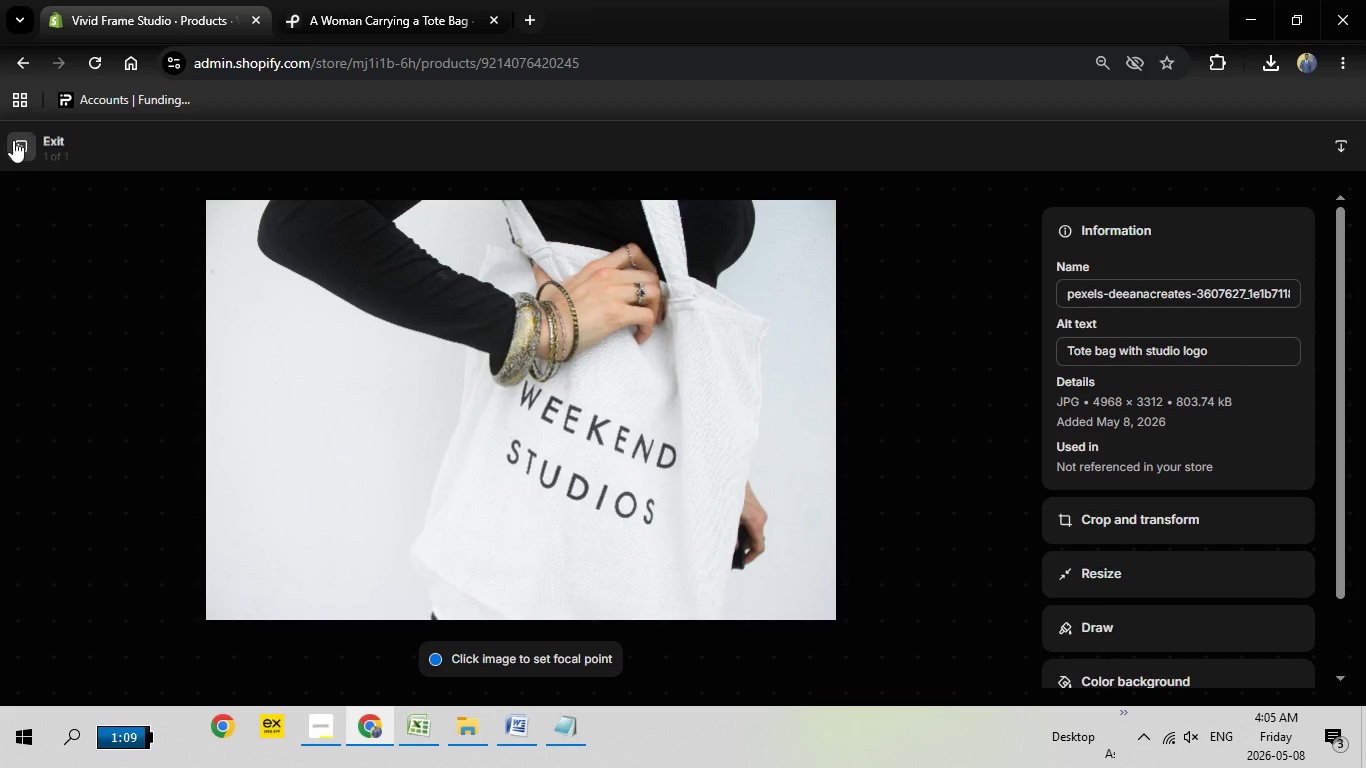 
left_click([12, 140])
 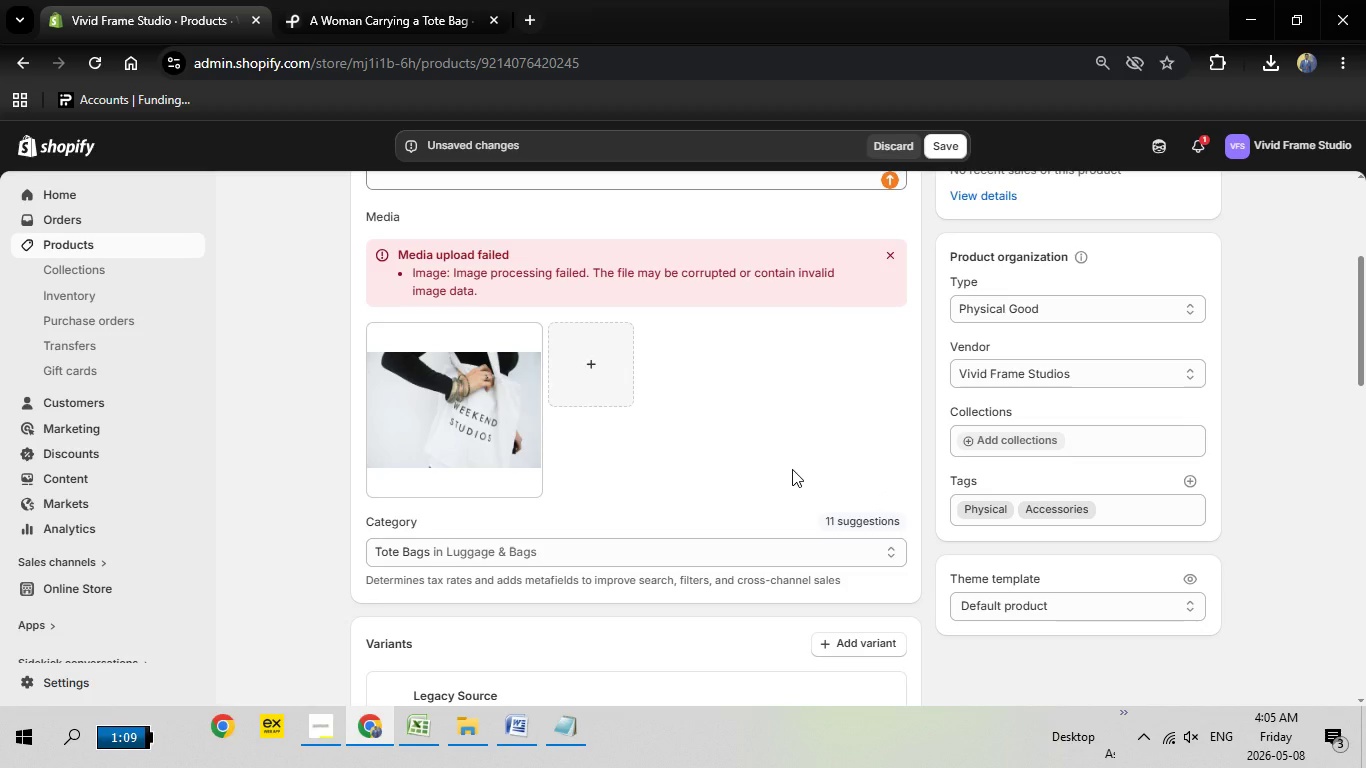 
scroll: coordinate [792, 469], scroll_direction: none, amount: 0.0
 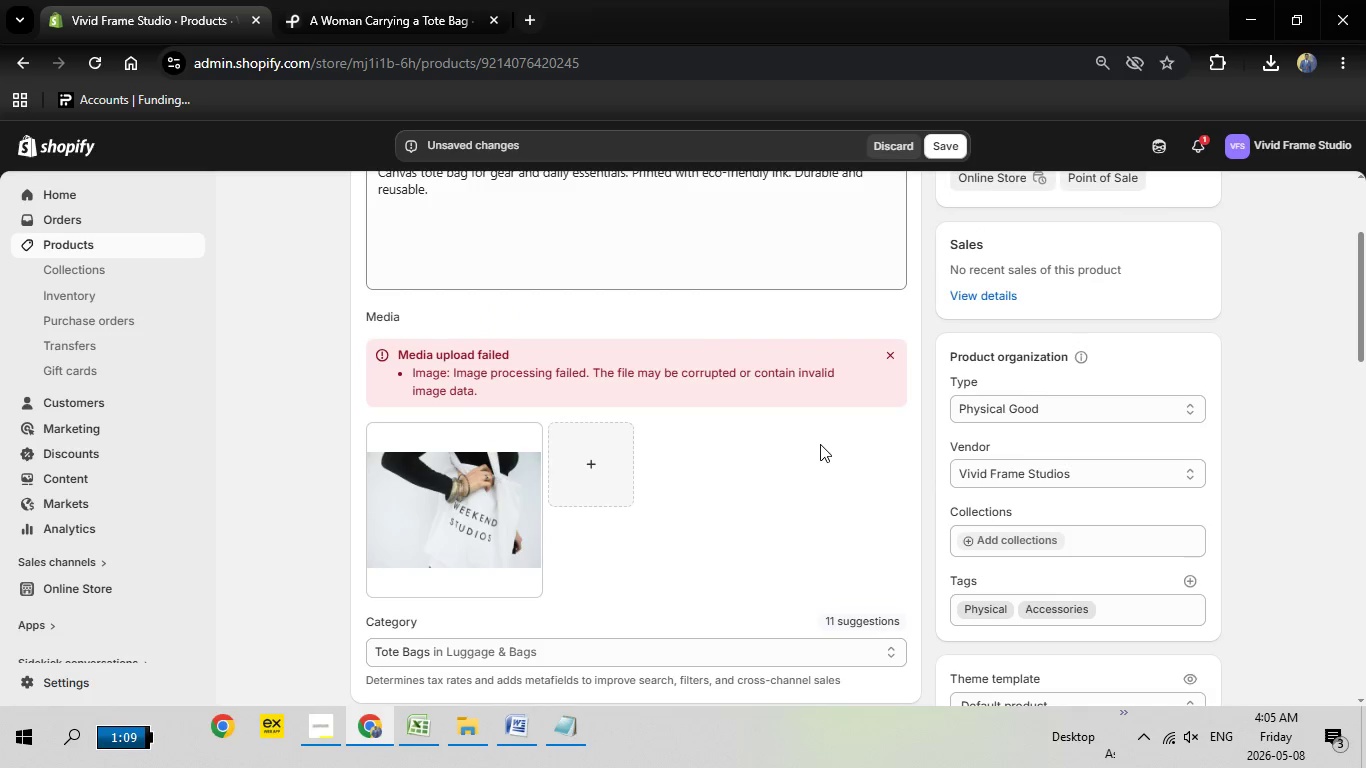 
scroll: coordinate [820, 444], scroll_direction: up, amount: 4.0
 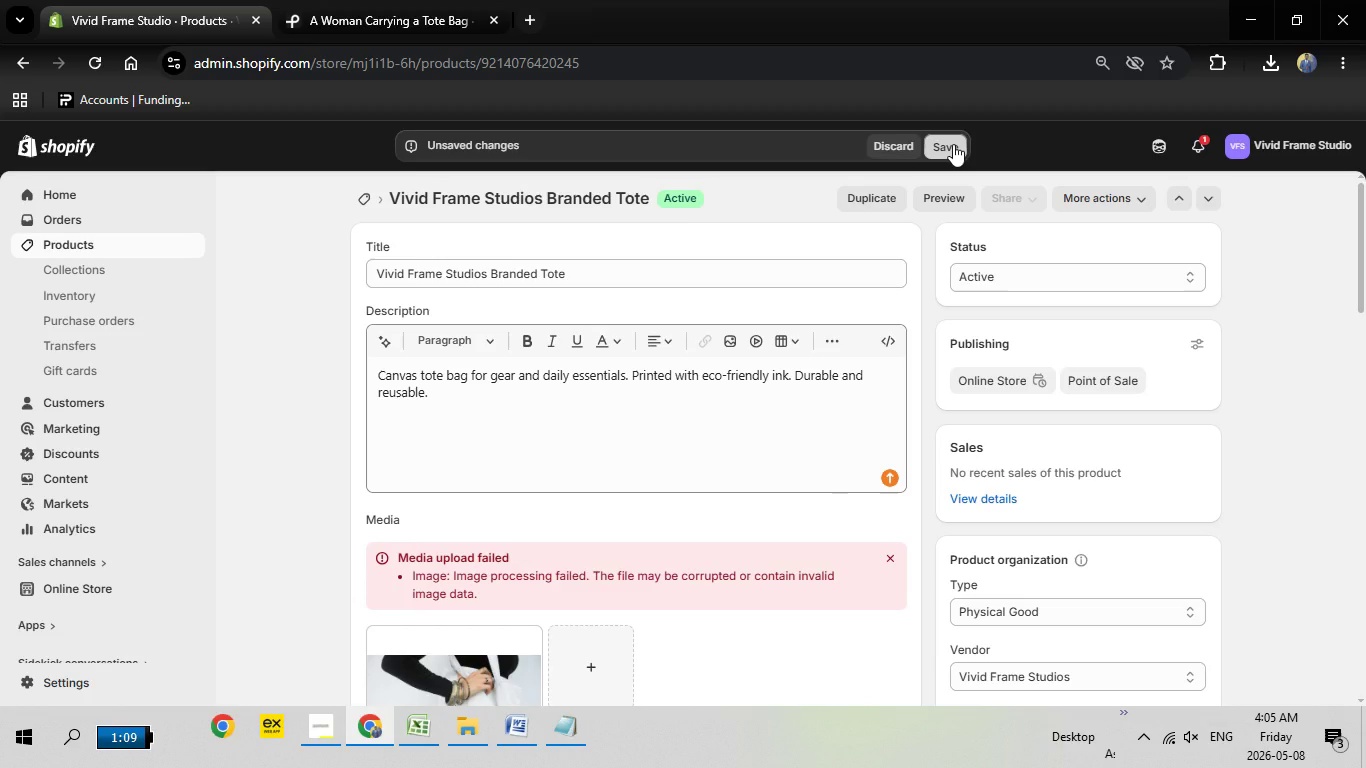 
left_click([953, 144])
 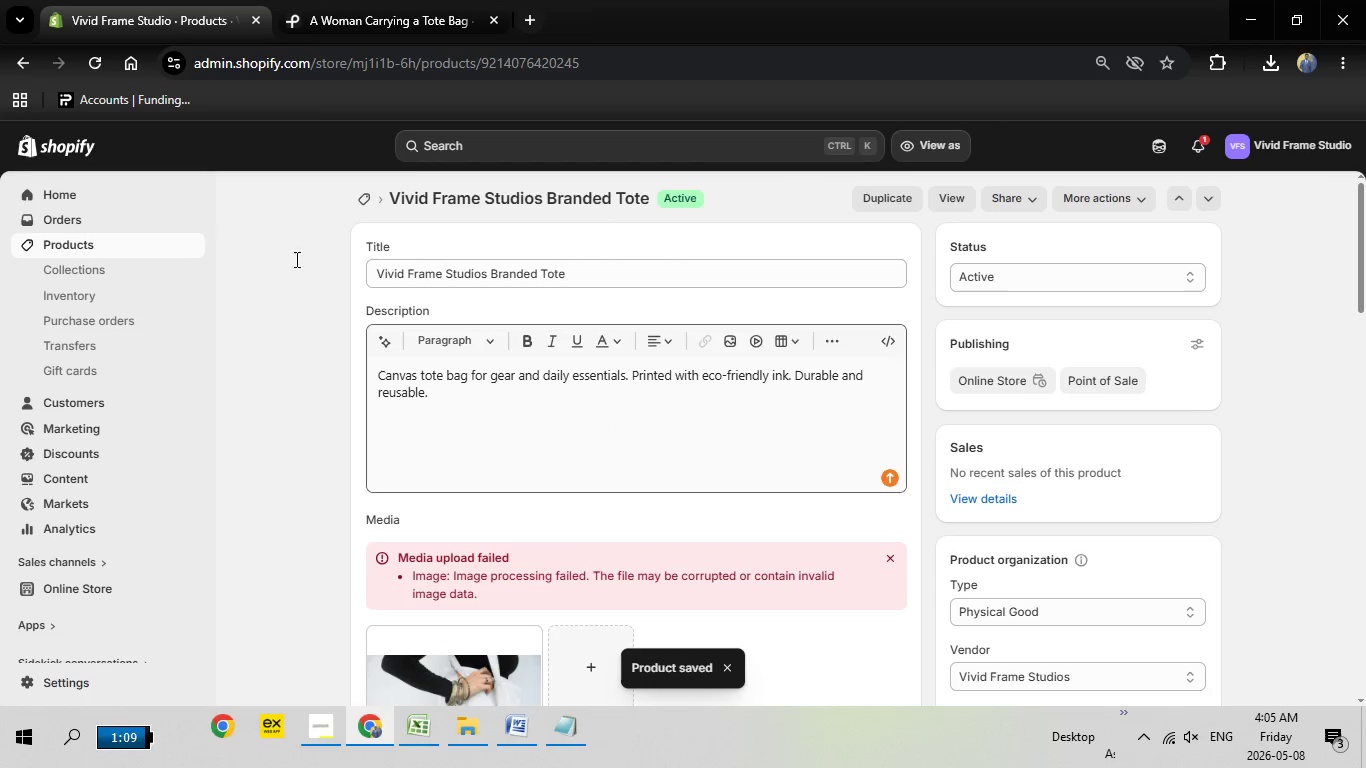 
wait(26.5)
 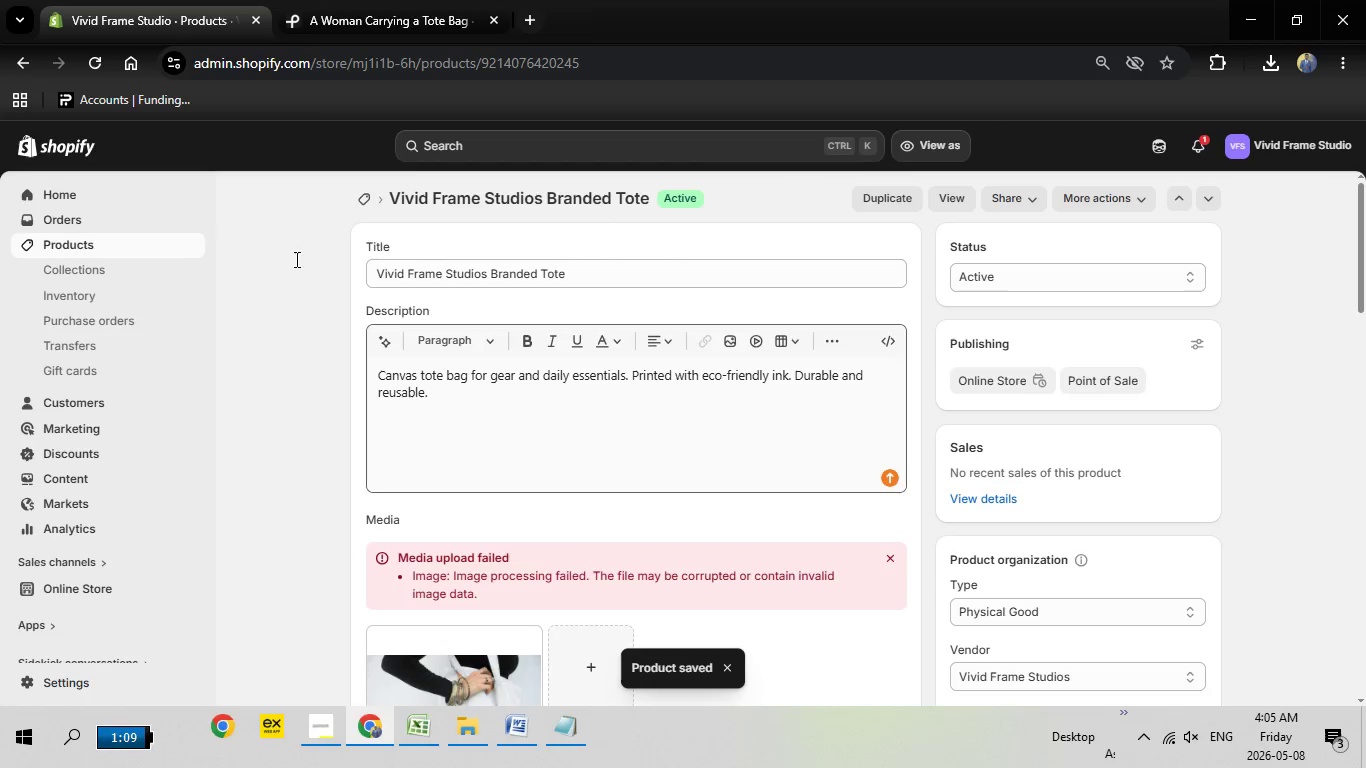 
left_click([359, 205])
 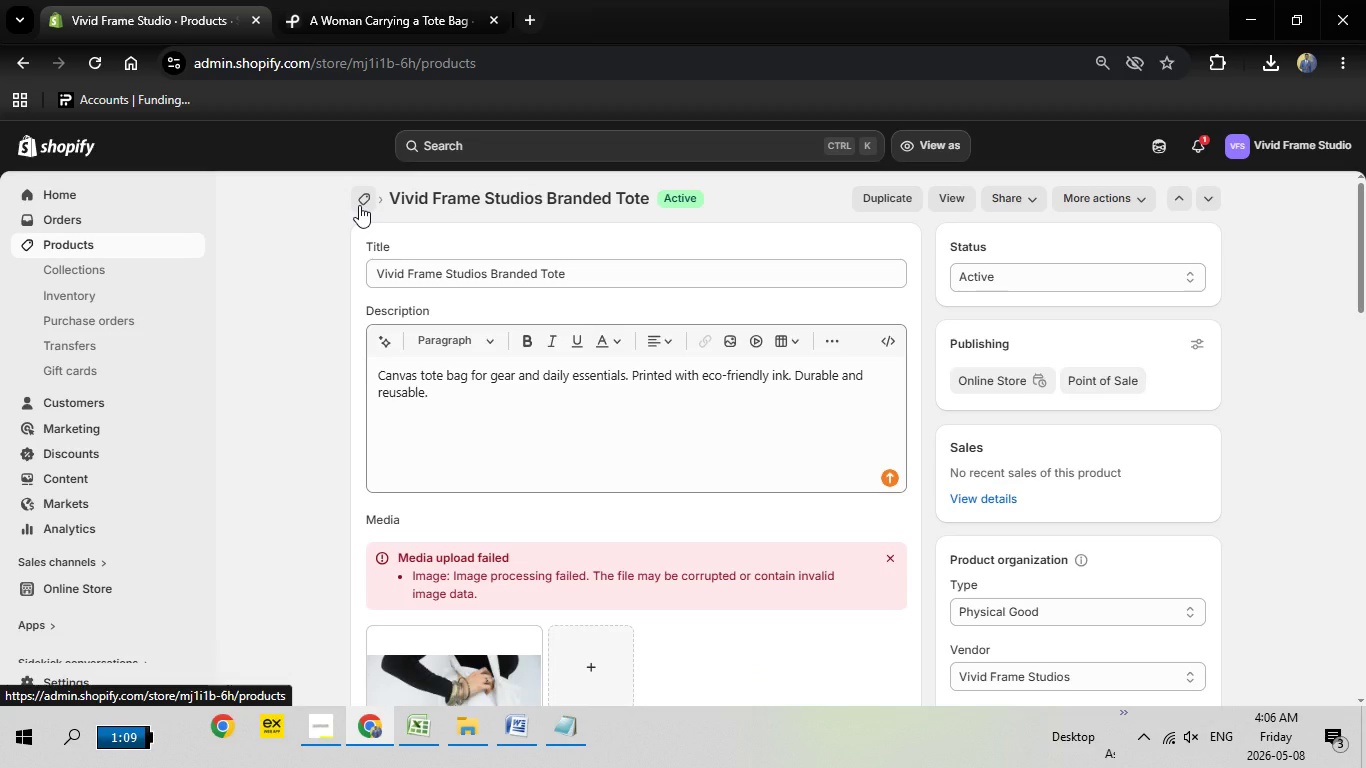 
wait(8.52)
 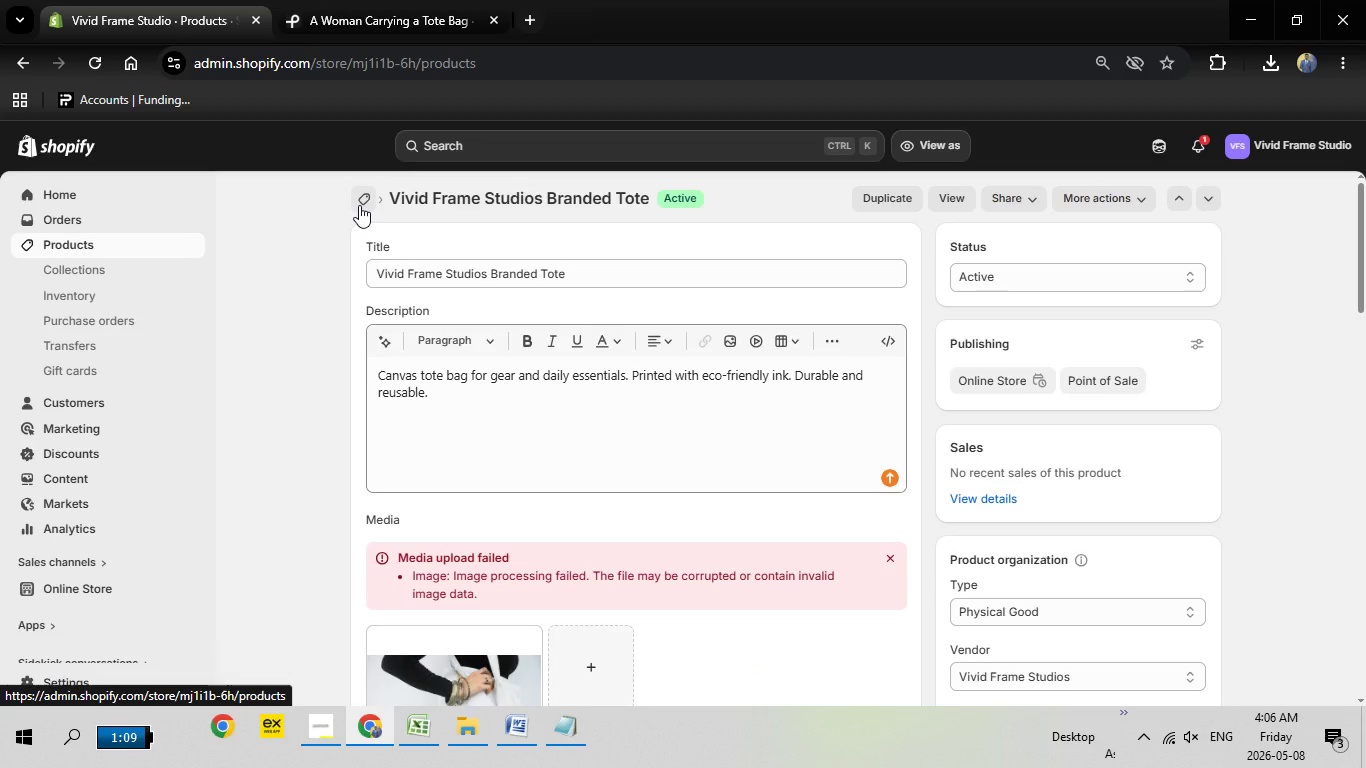 
left_click([957, 201])
 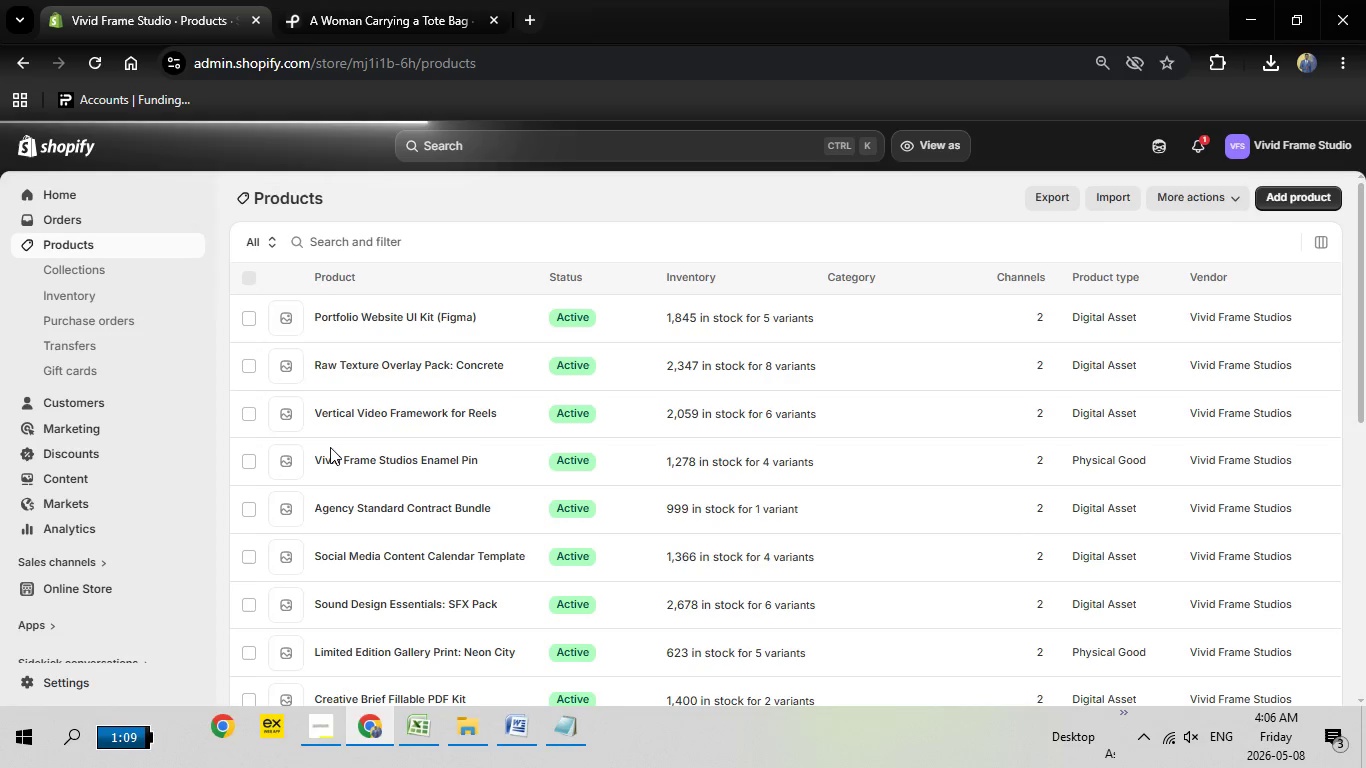 
scroll: coordinate [330, 447], scroll_direction: down, amount: 5.0
 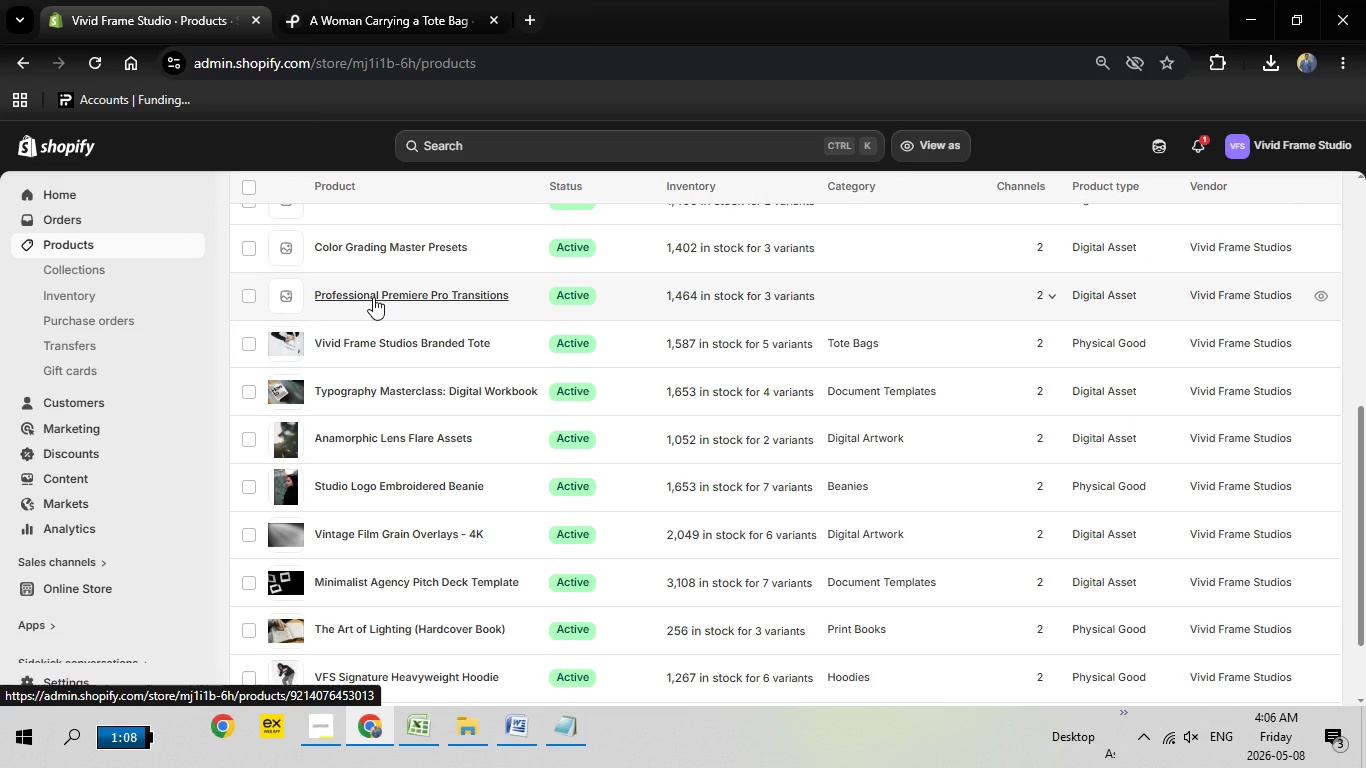 
left_click([373, 297])
 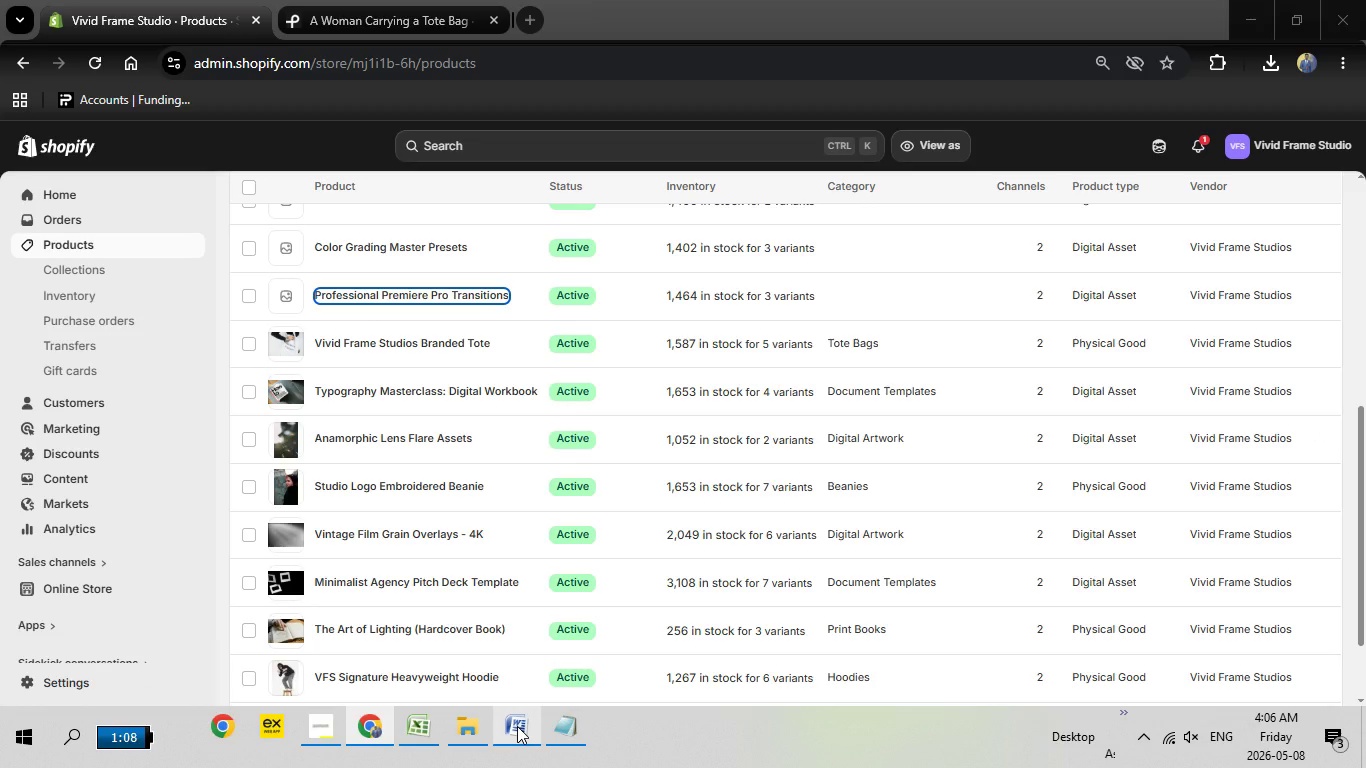 
left_click([517, 726])
 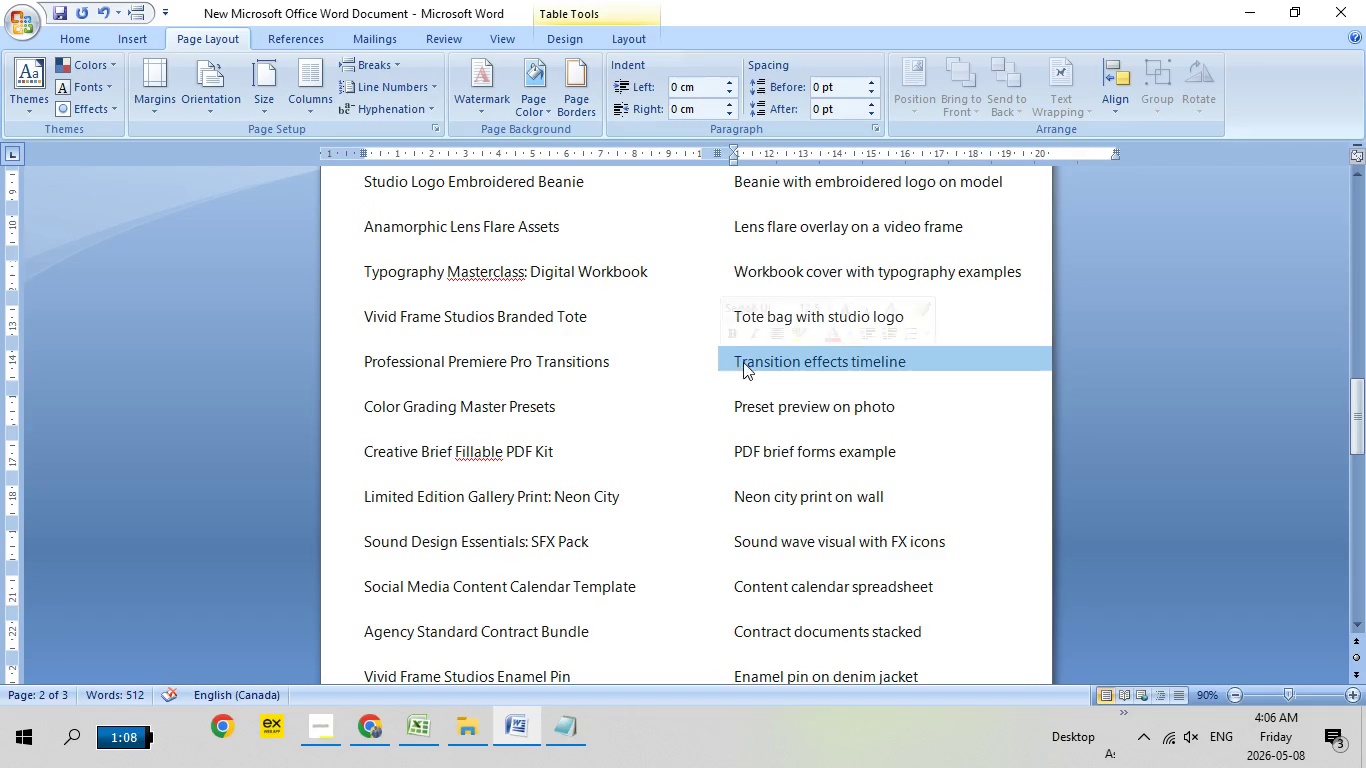 
left_click([721, 362])
 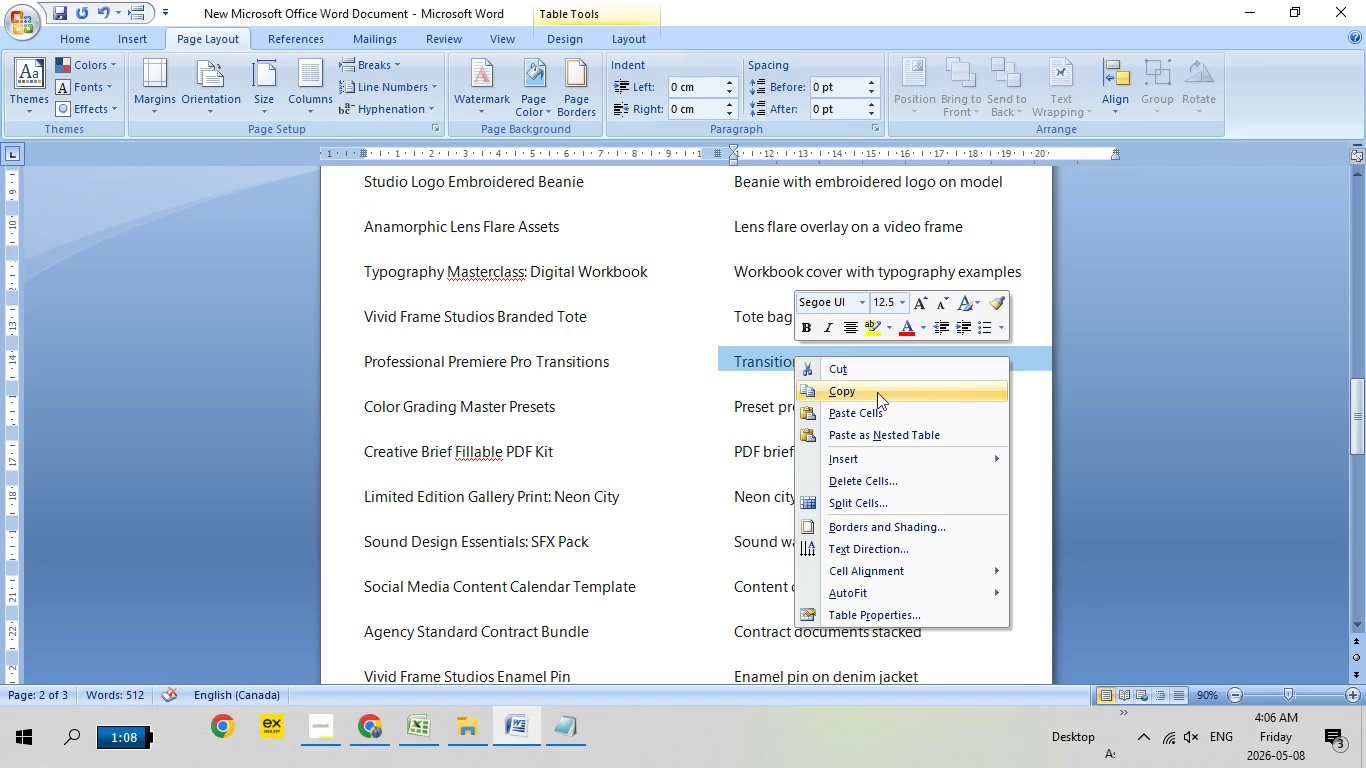 
right_click([793, 356])
 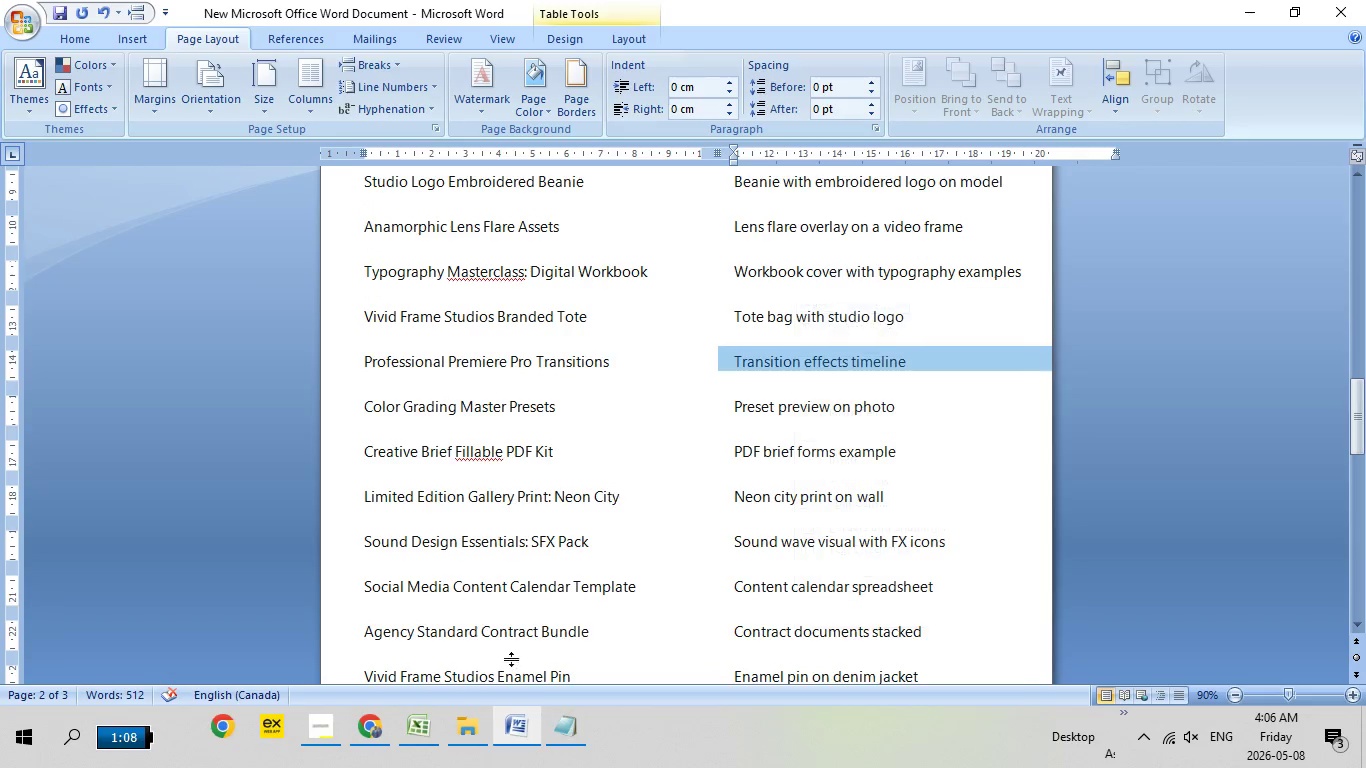 
left_click([877, 392])
 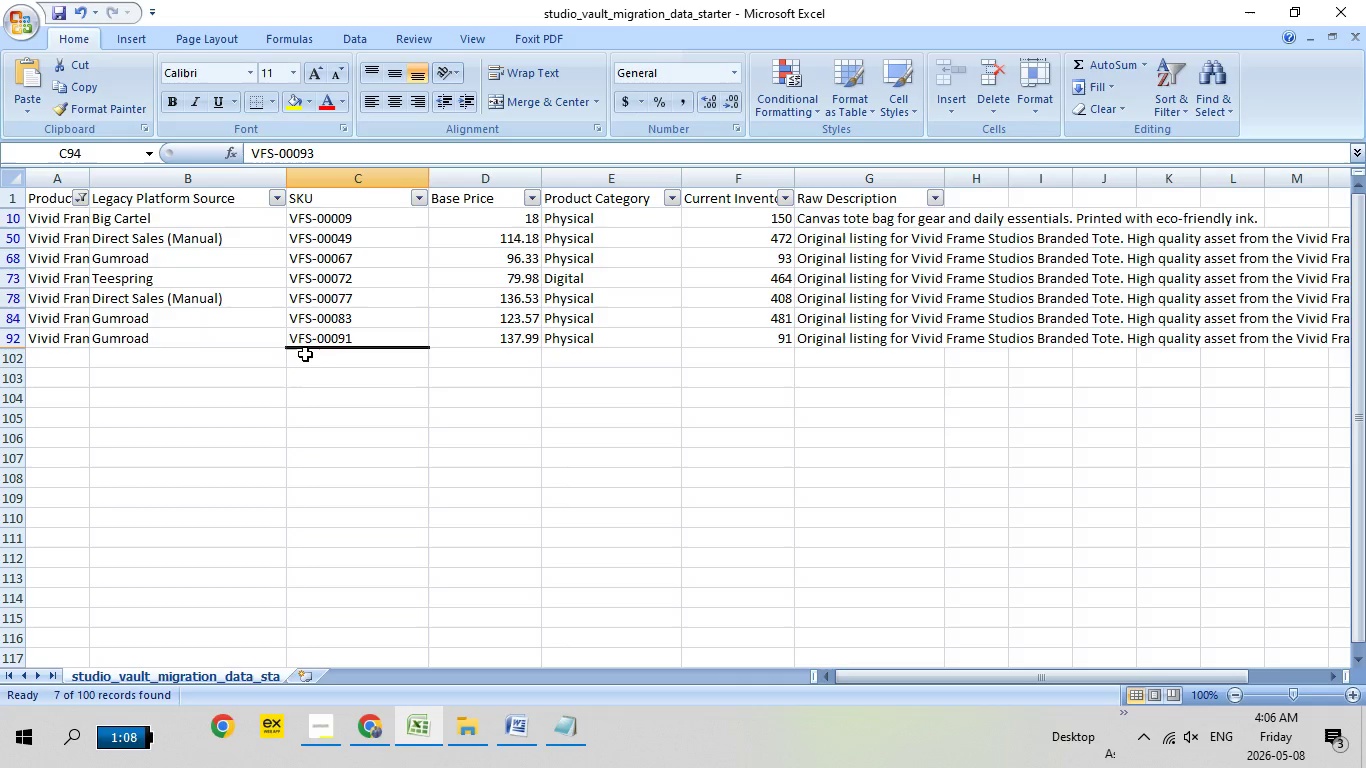 
left_click([418, 745])
 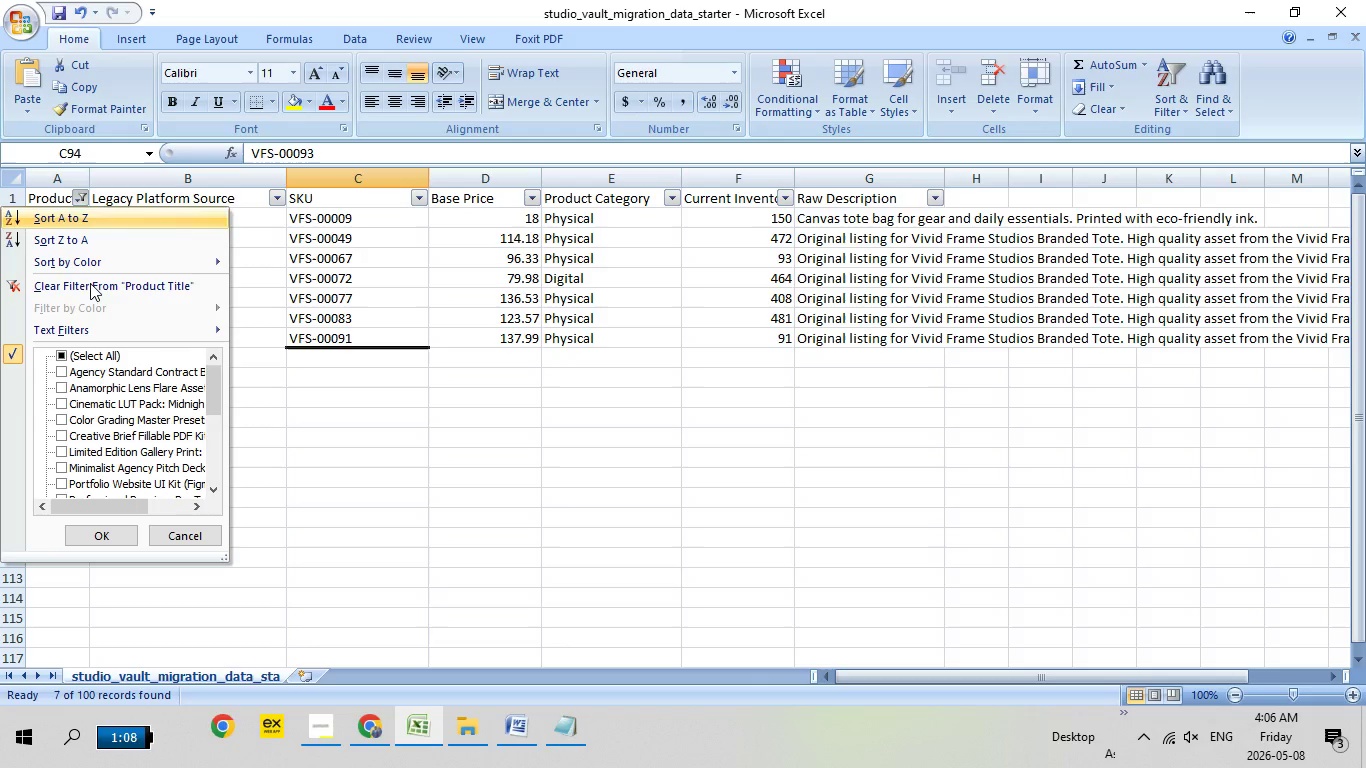 
left_click([88, 197])
 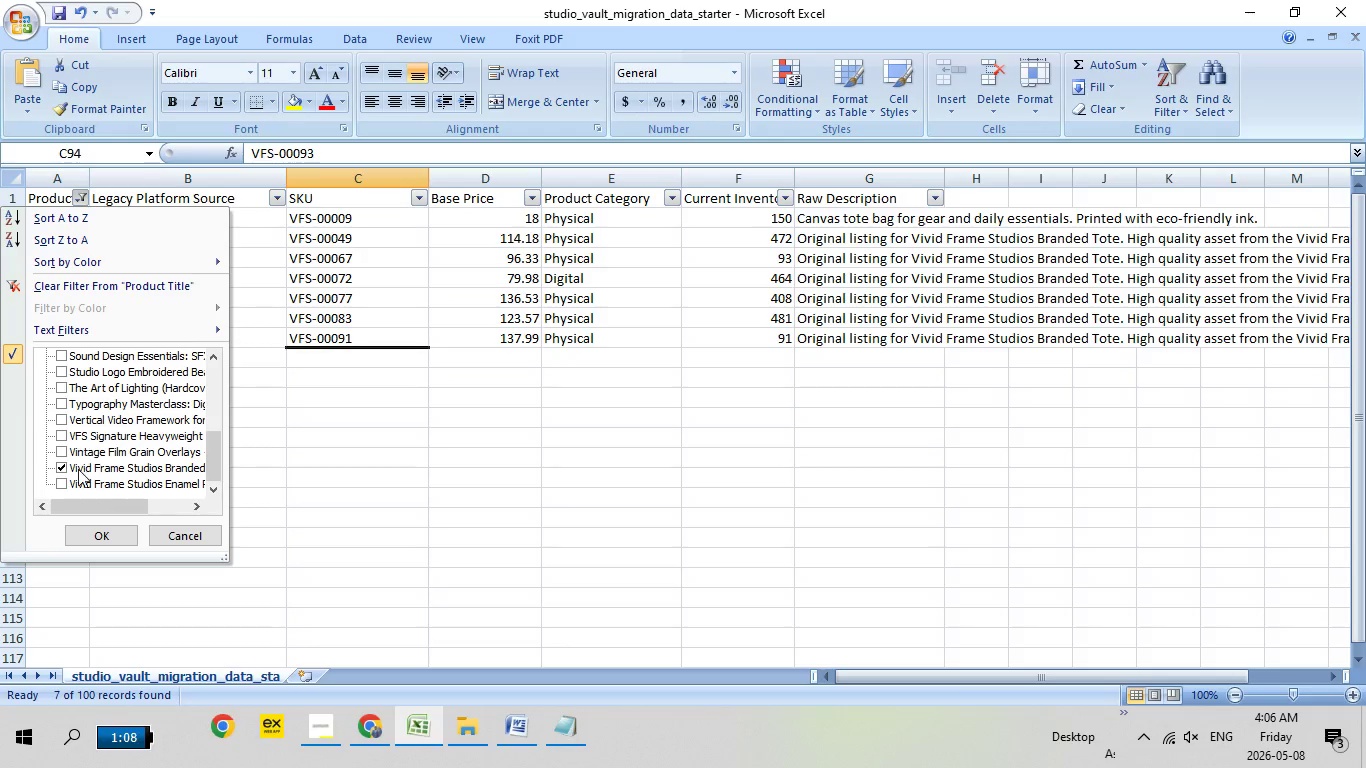 
scroll: coordinate [91, 442], scroll_direction: down, amount: 5.0
 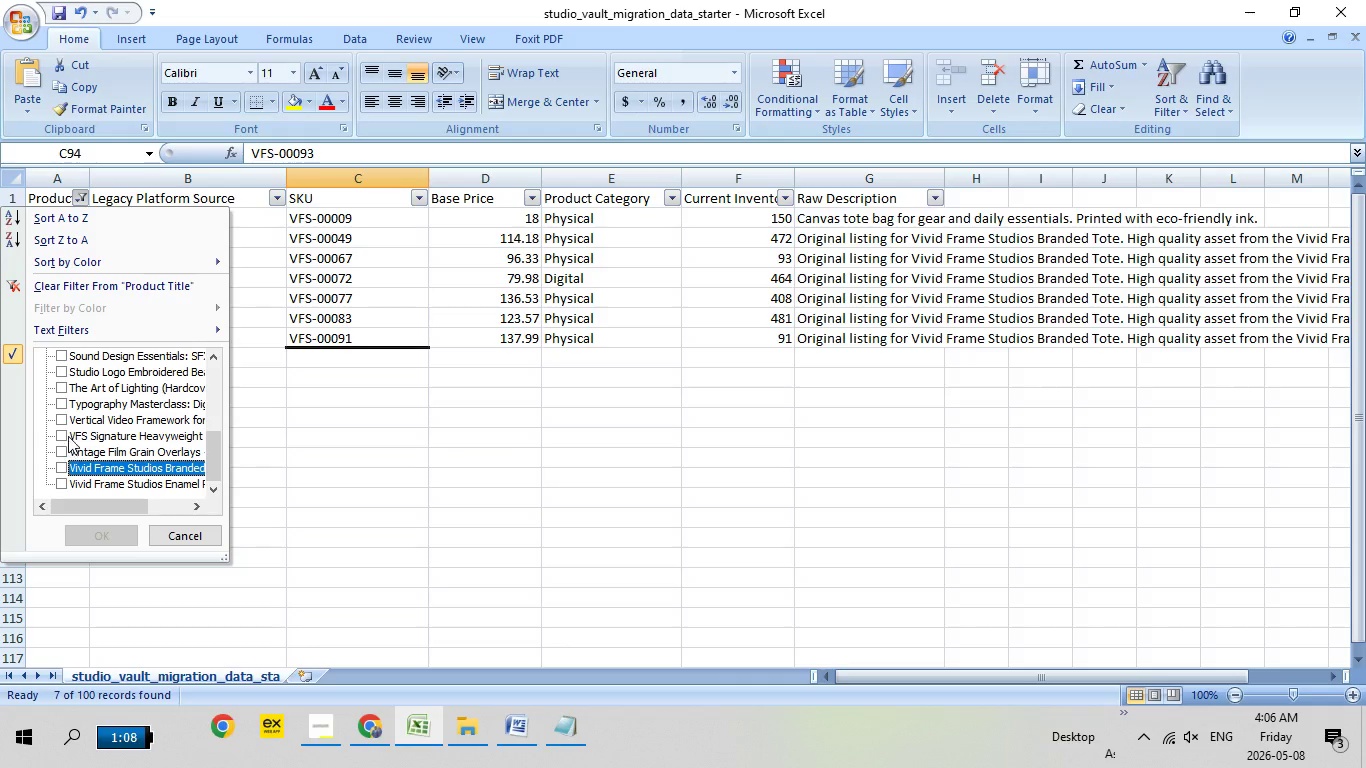 
left_click([68, 471])
 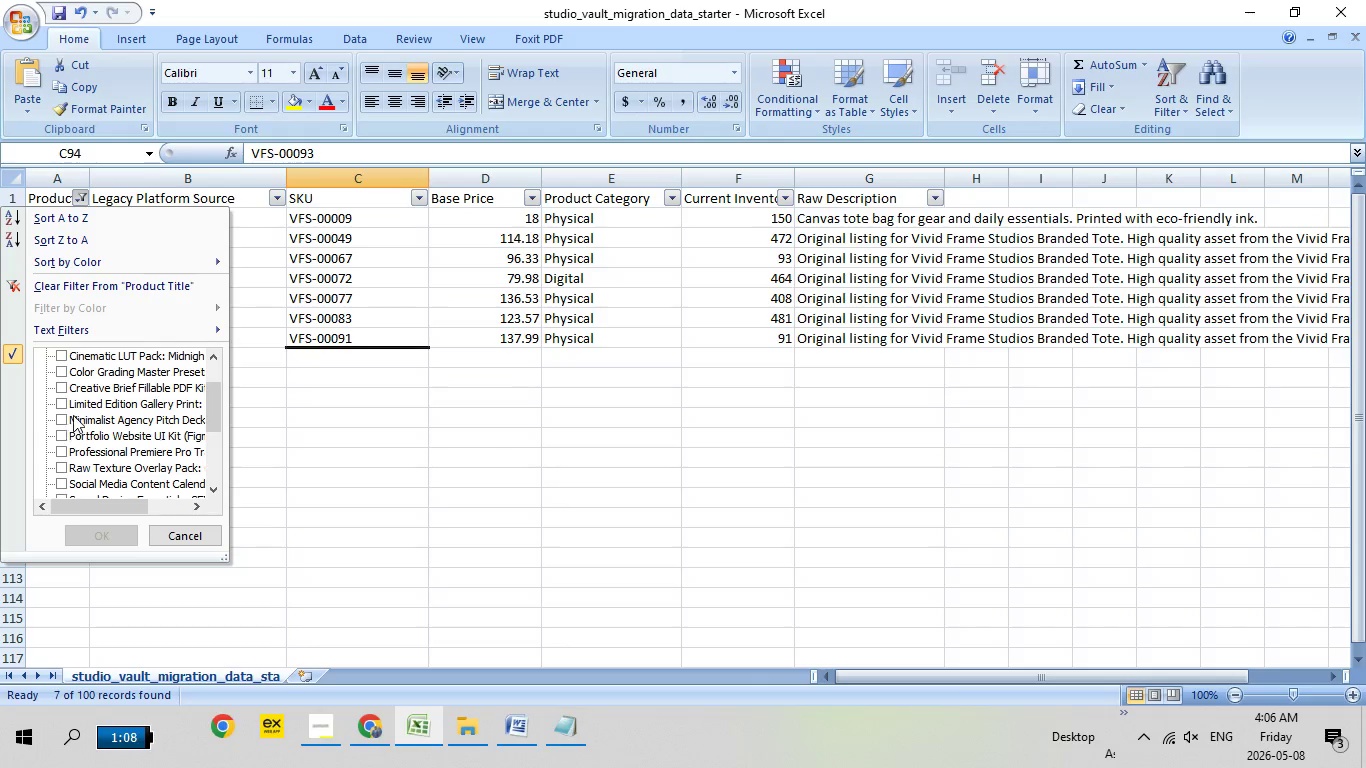 
scroll: coordinate [69, 426], scroll_direction: up, amount: 2.0
 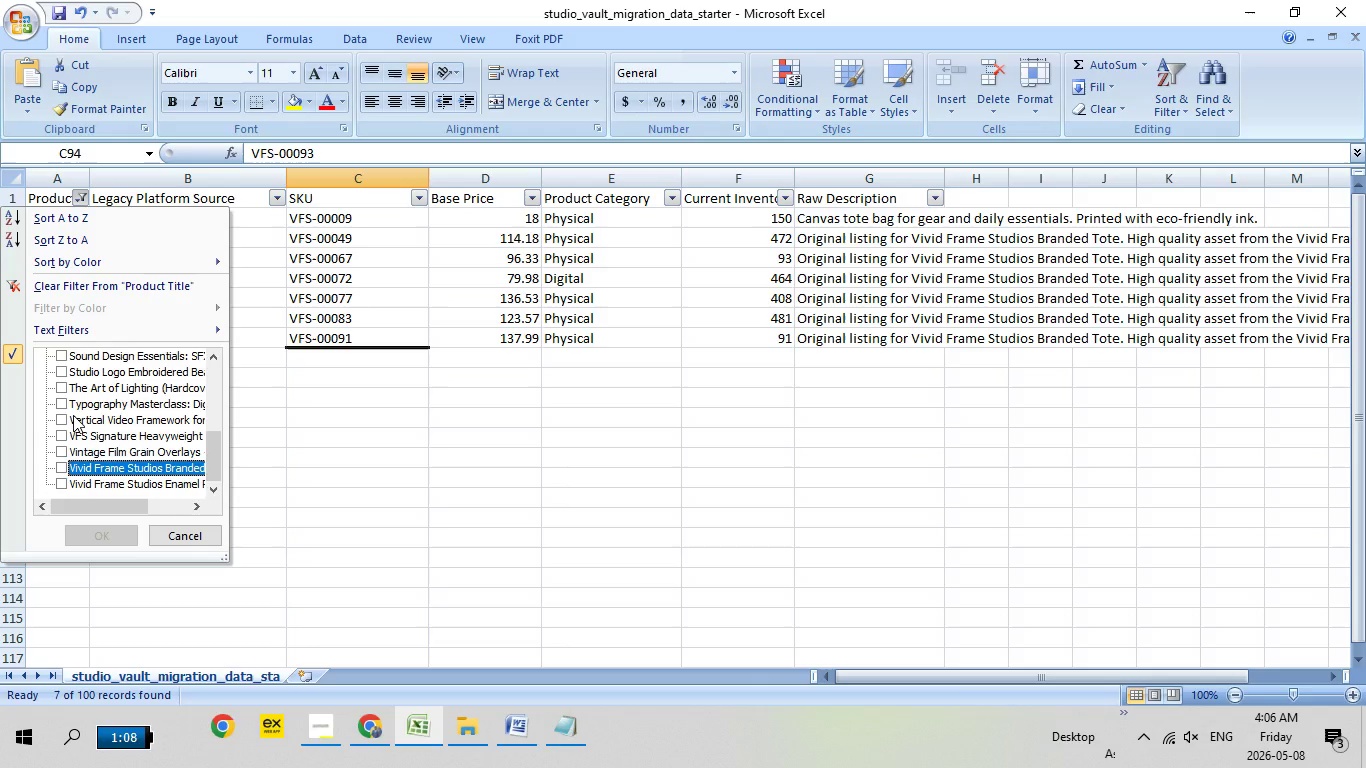 
scroll: coordinate [73, 415], scroll_direction: down, amount: 2.0
 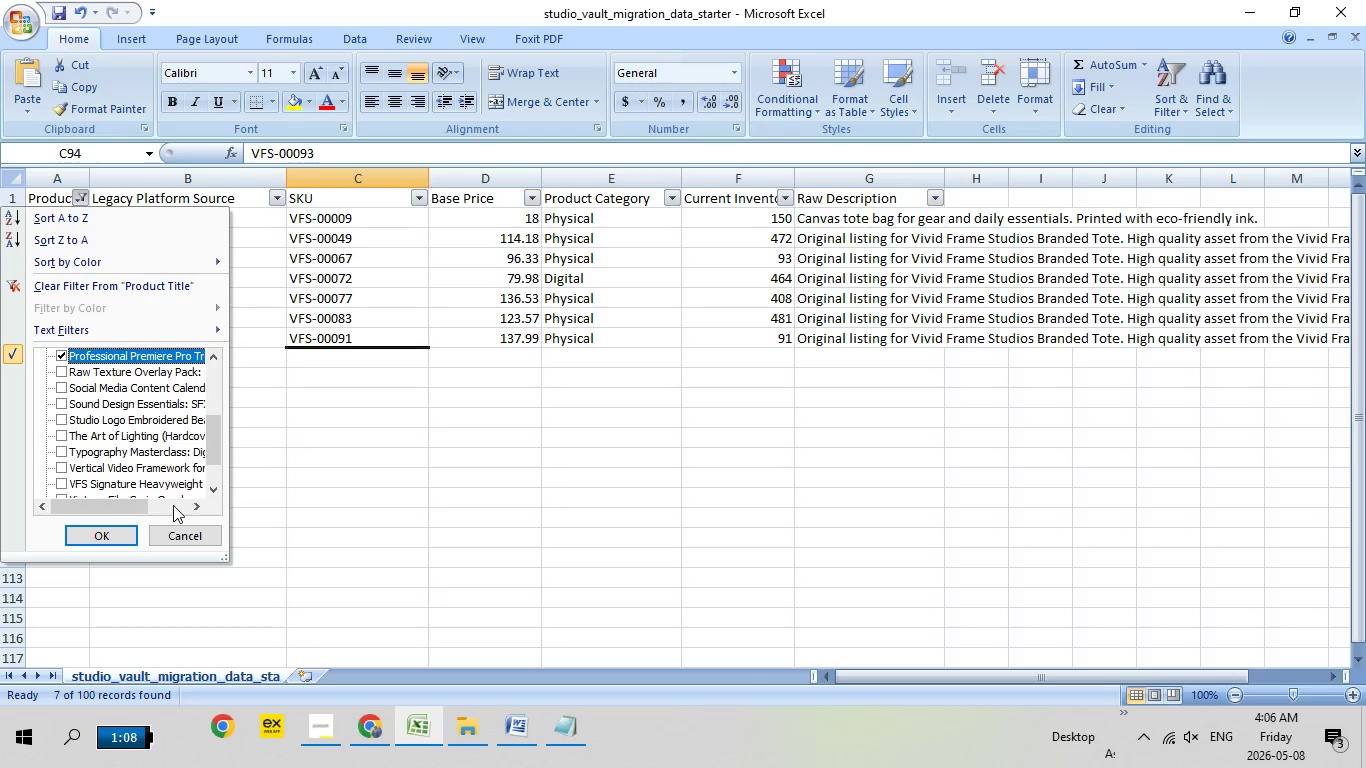 
left_click([62, 351])
 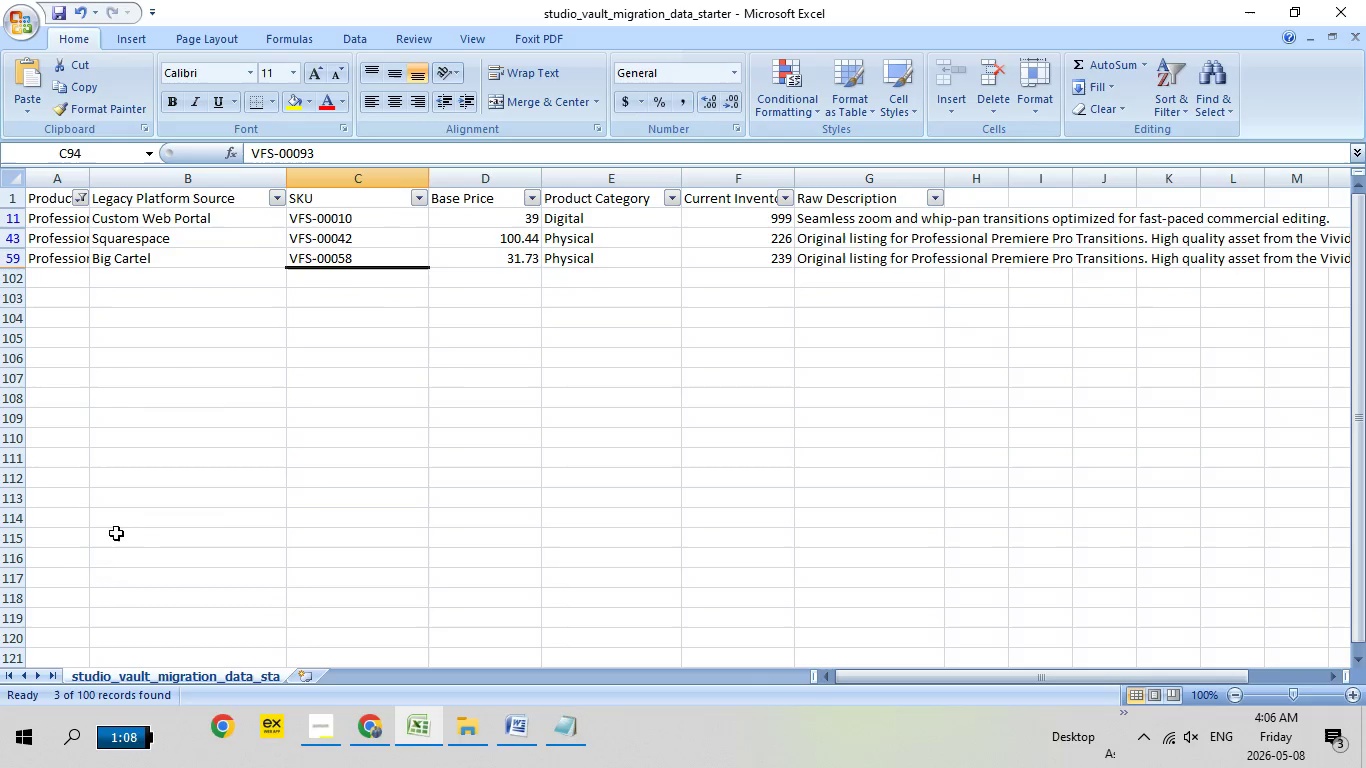 
left_click([116, 533])
 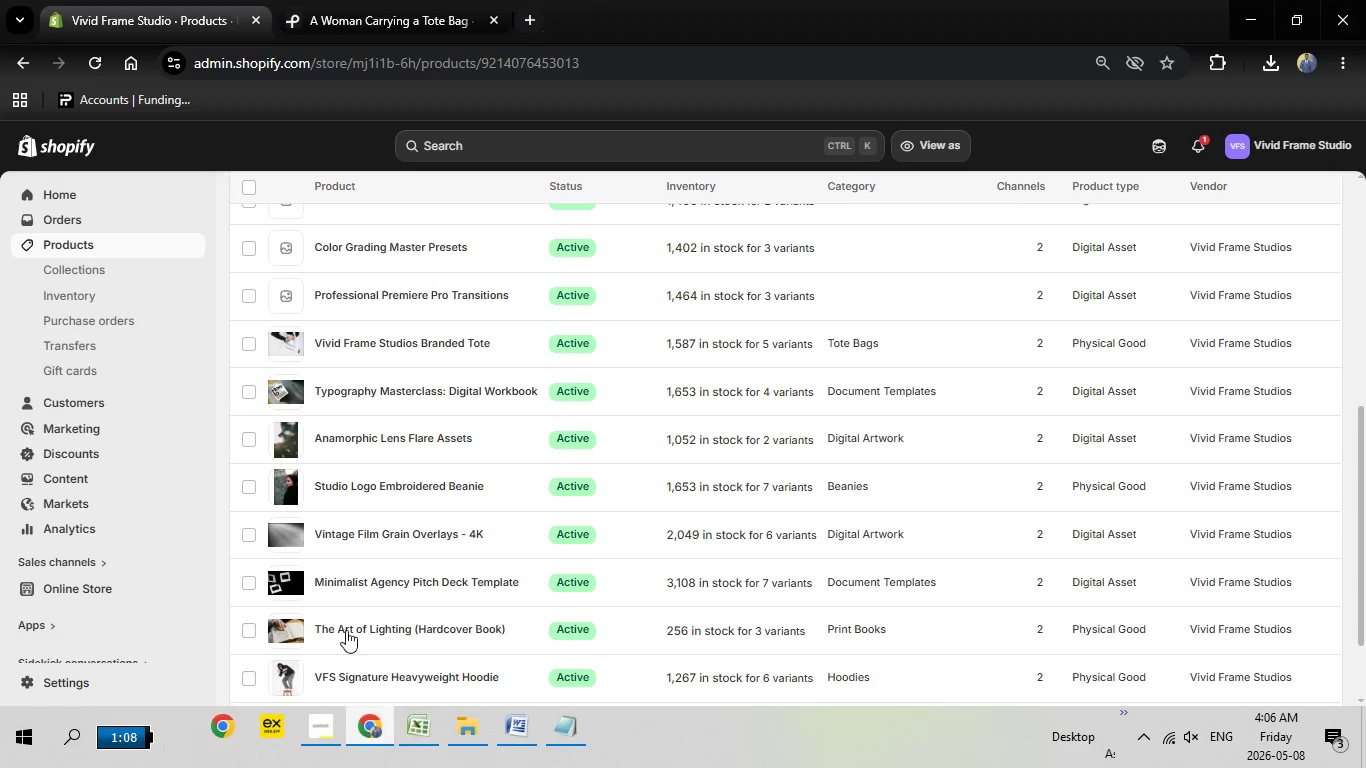 
left_click([366, 732])
 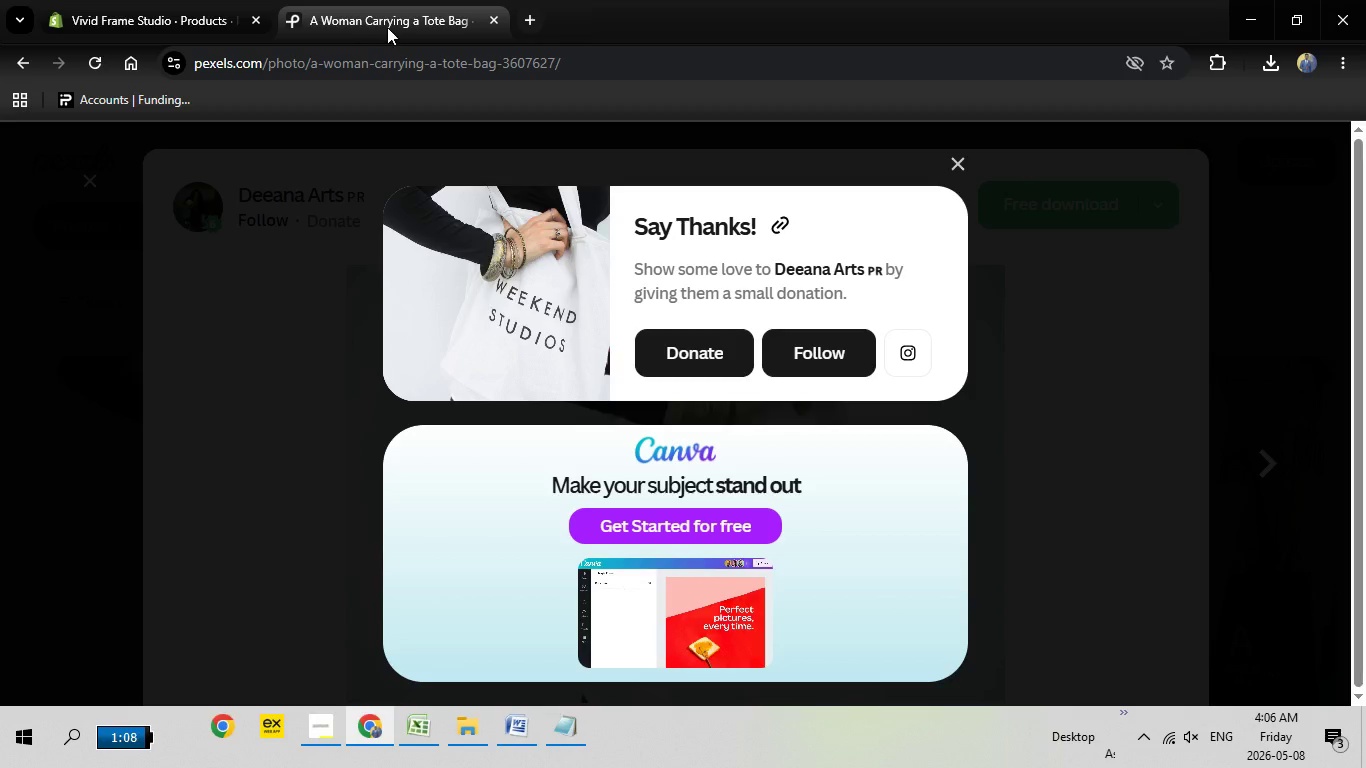 
left_click([378, 0])
 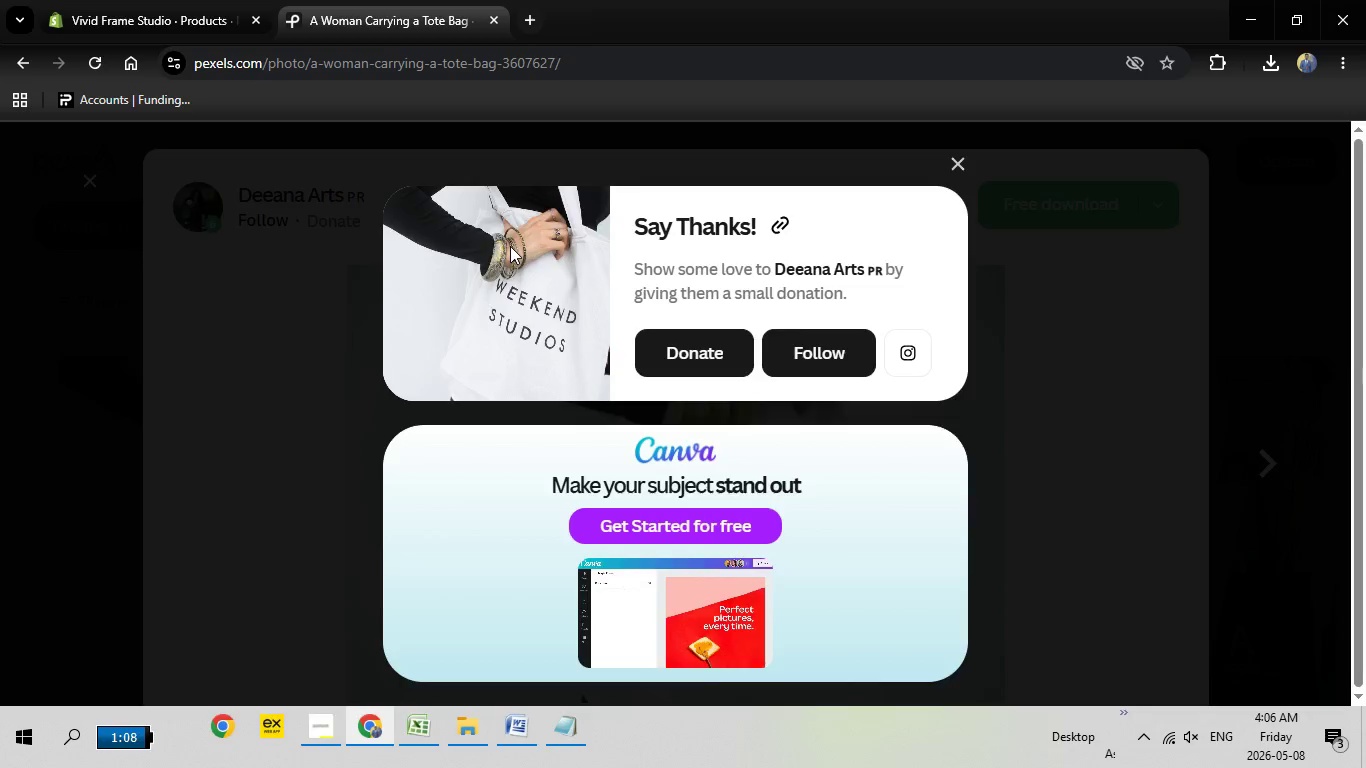 
key(Escape)
 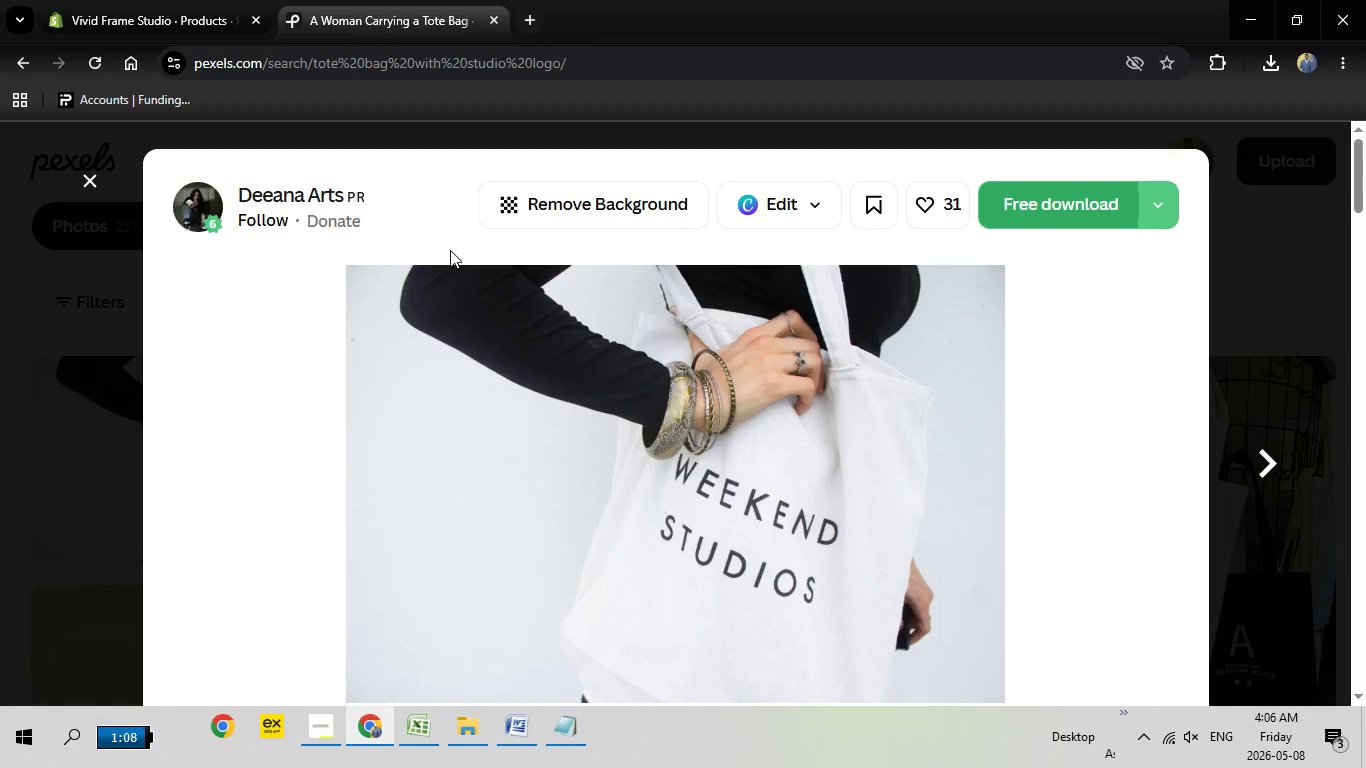 
key(Escape)
 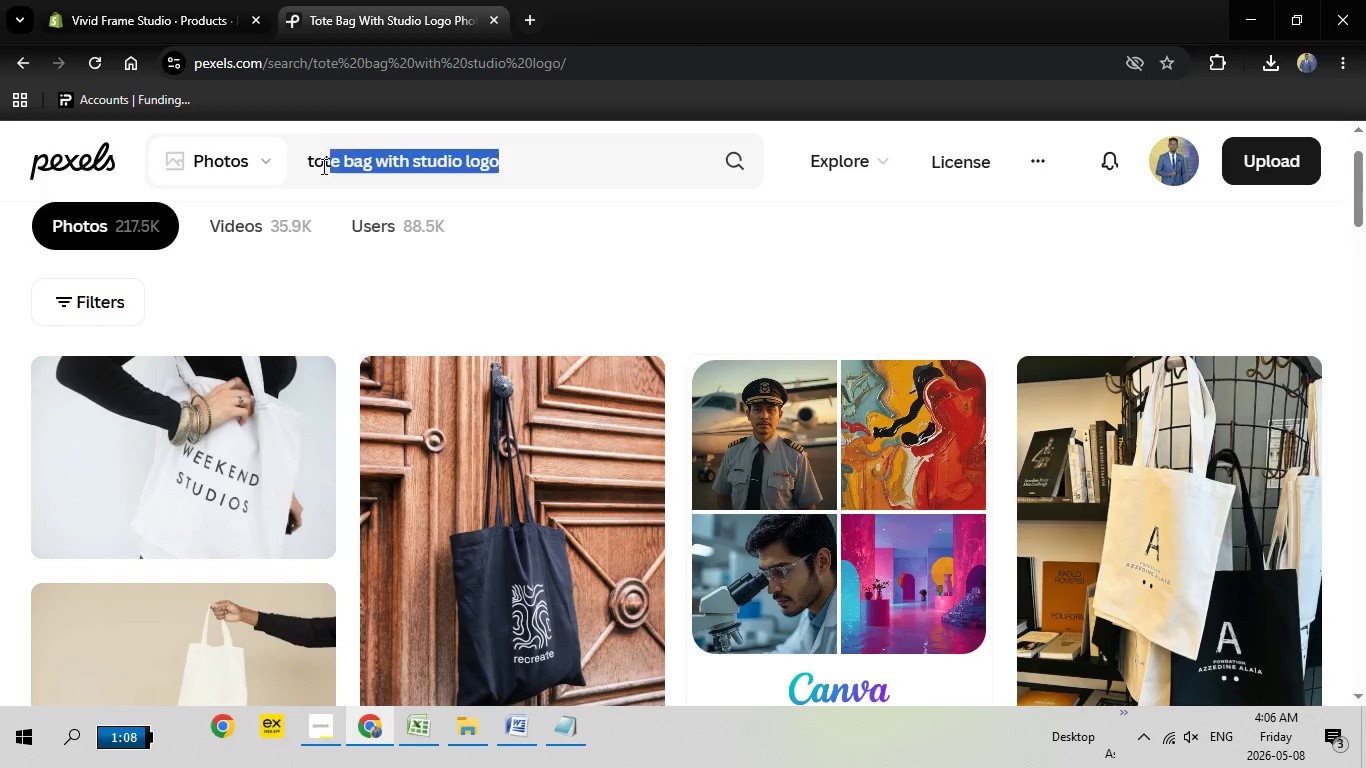 
left_click_drag(start_coordinate=[550, 165], to_coordinate=[296, 156])
 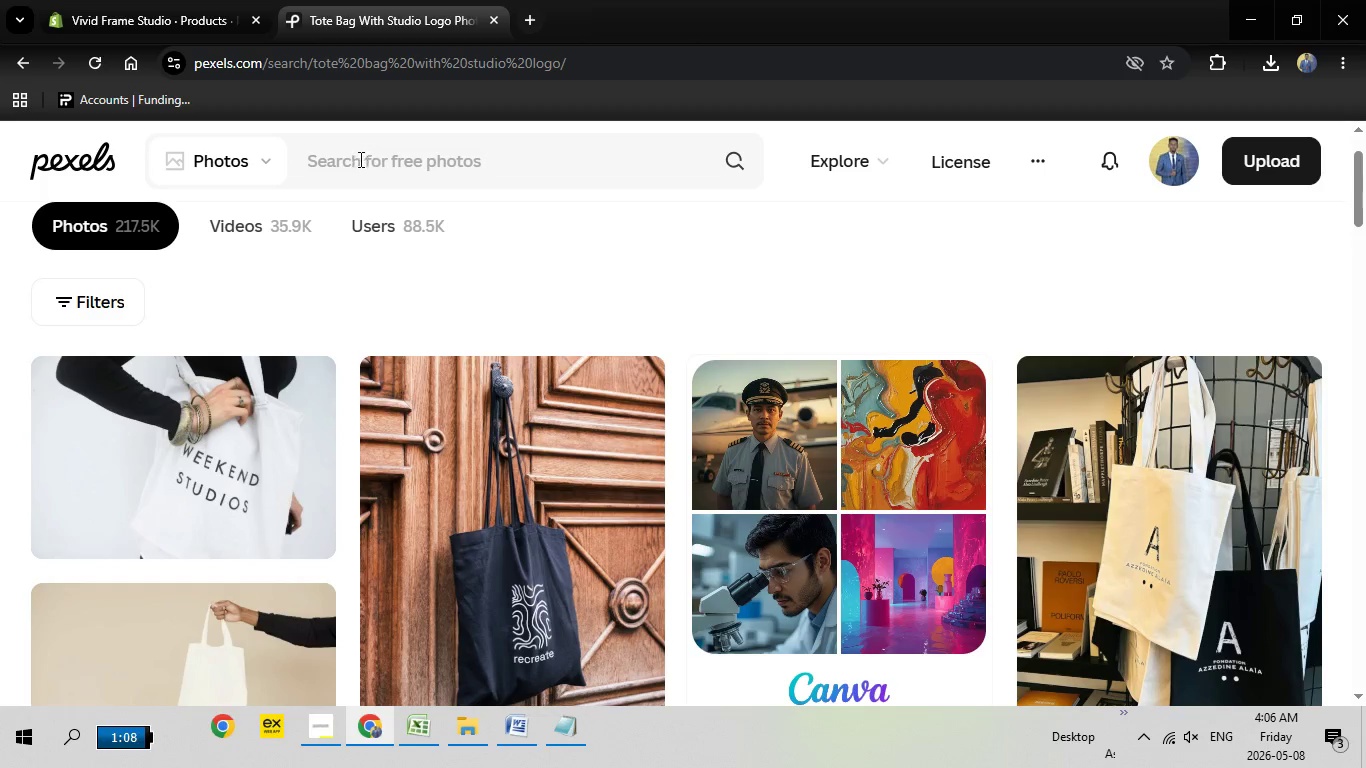 
key(Backspace)
 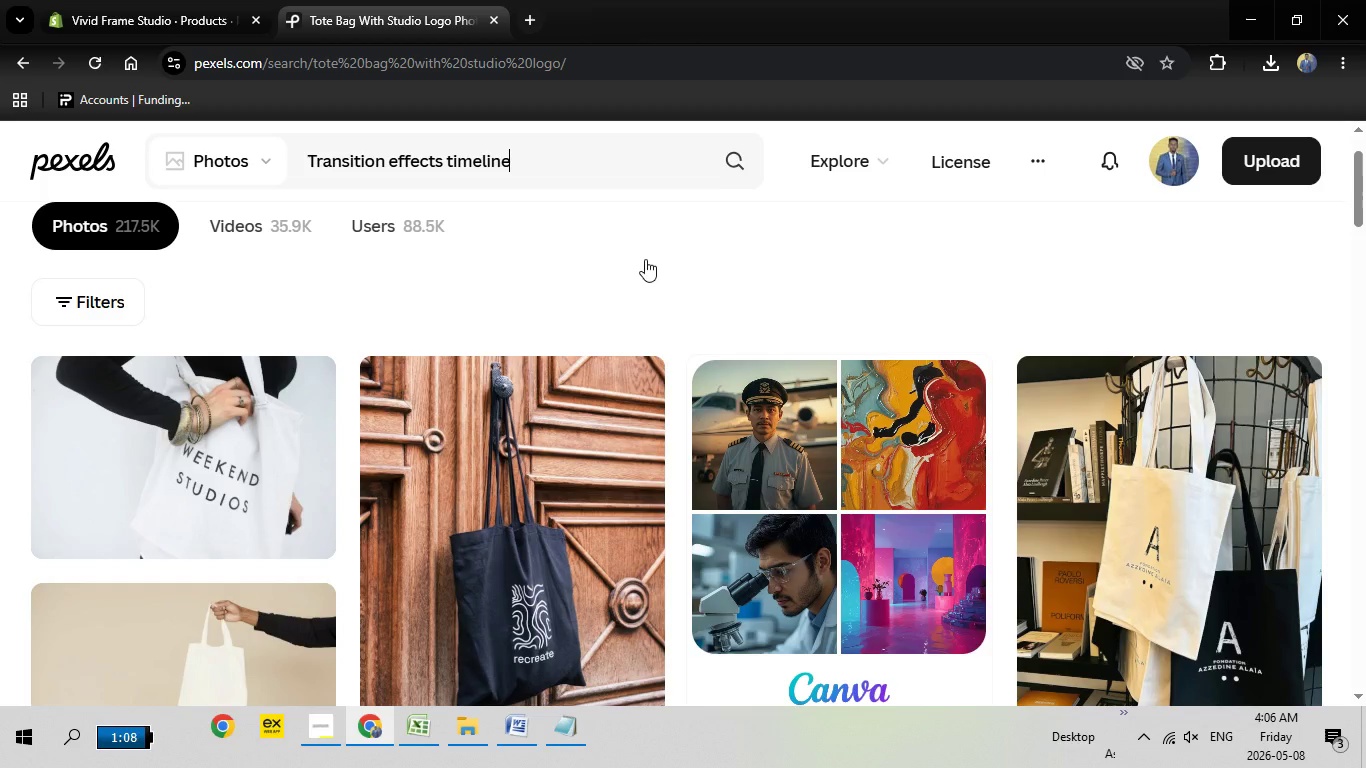 
left_click([408, 404])
 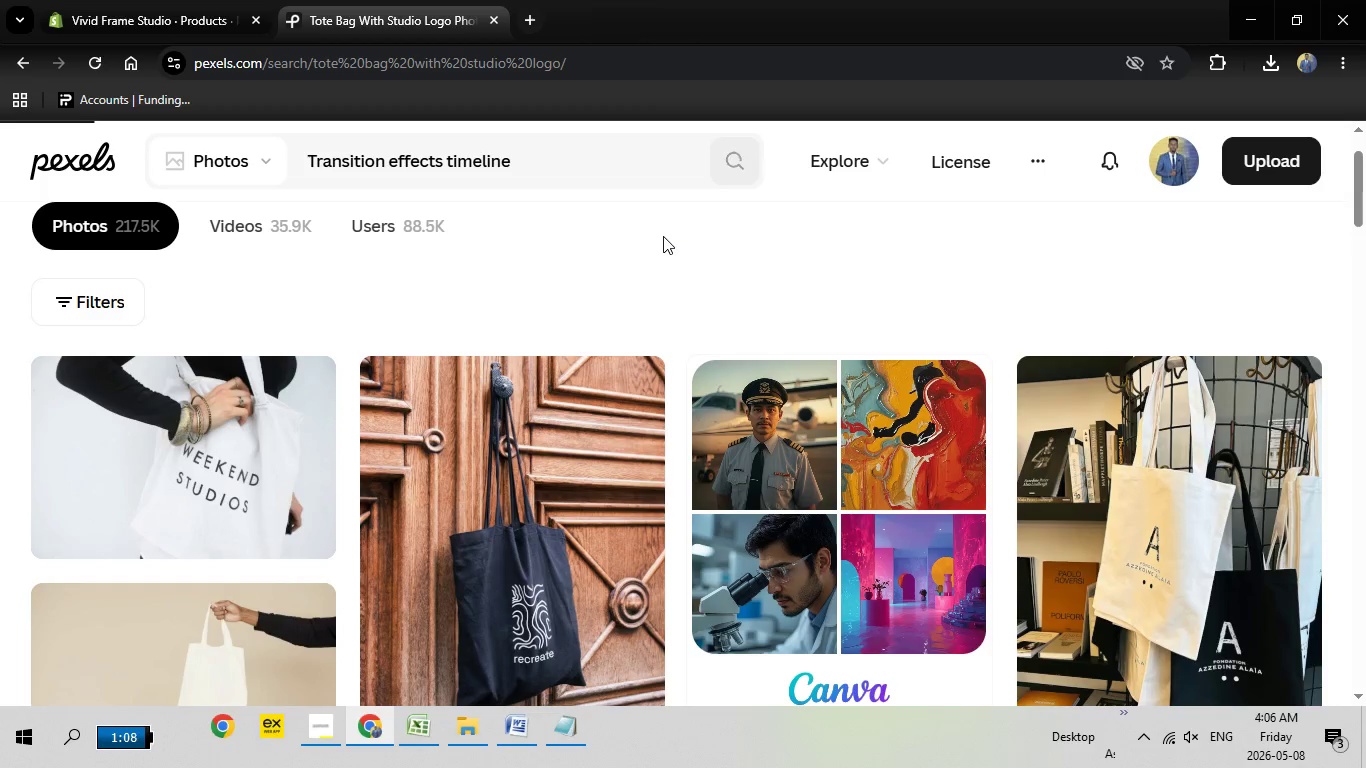 
left_click([733, 165])
 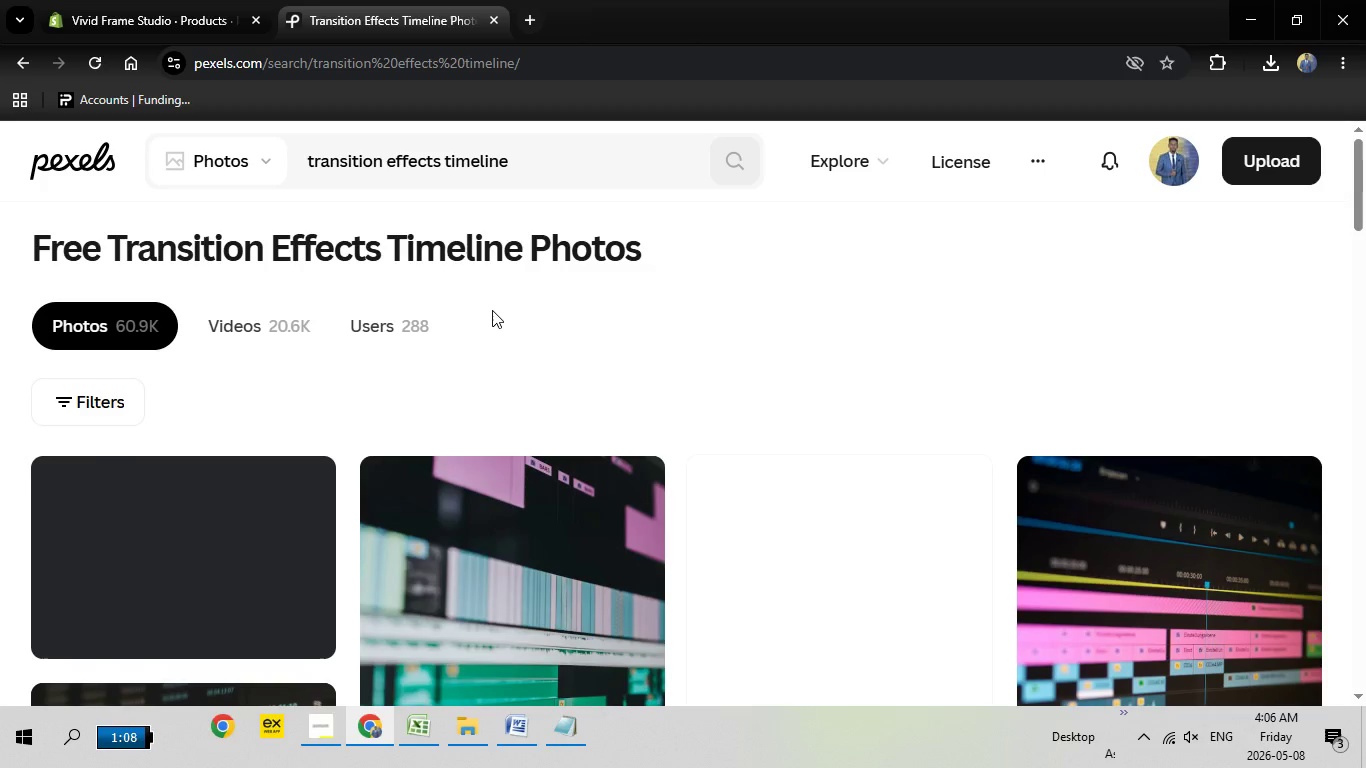 
wait(7.41)
 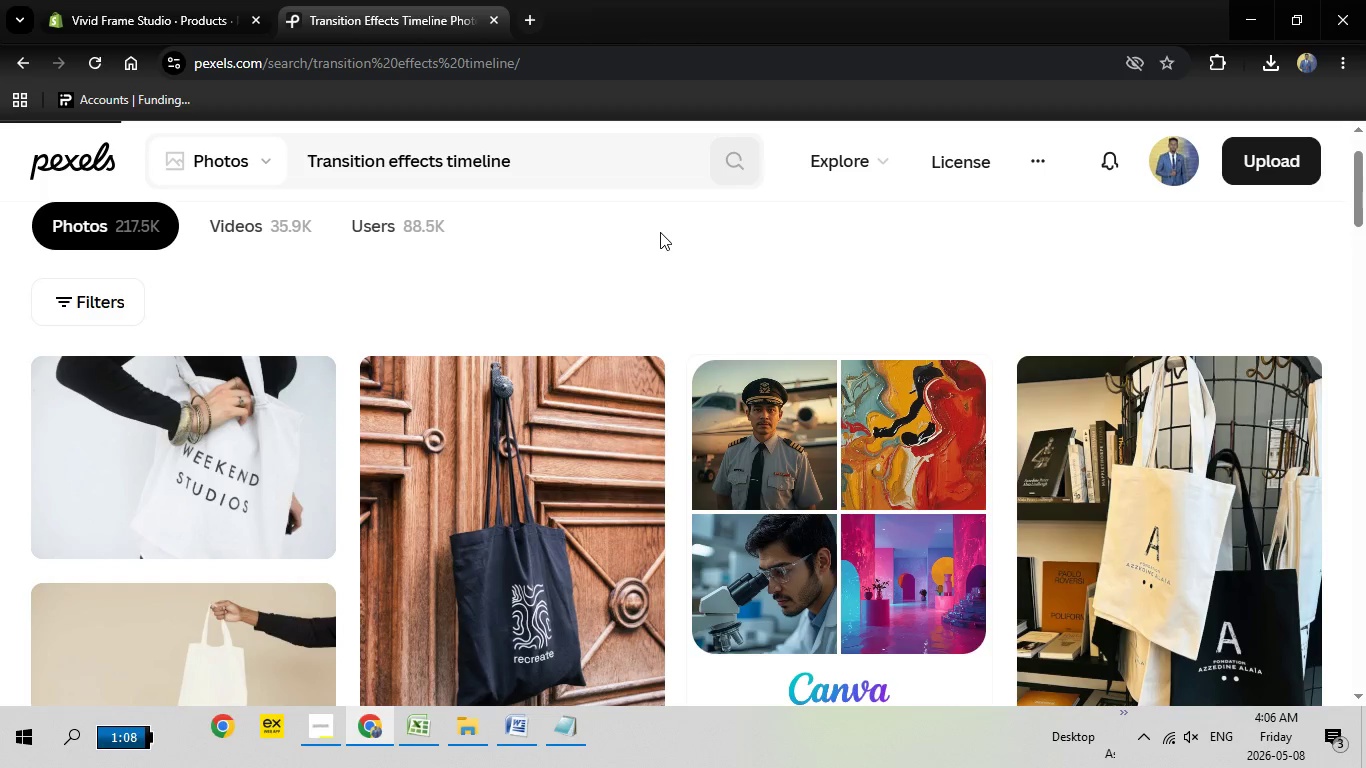 
scroll: coordinate [550, 293], scroll_direction: none, amount: 0.0
 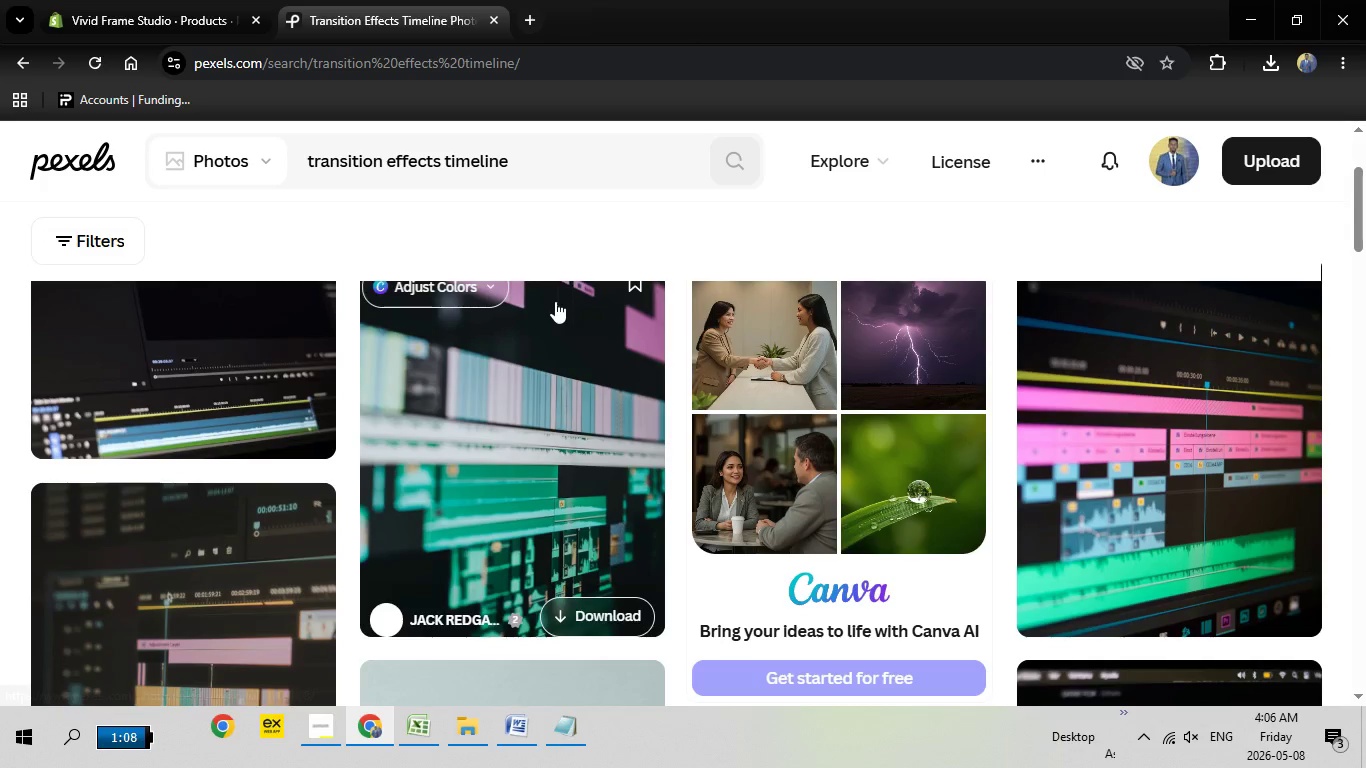 
scroll: coordinate [550, 293], scroll_direction: down, amount: 1.0
 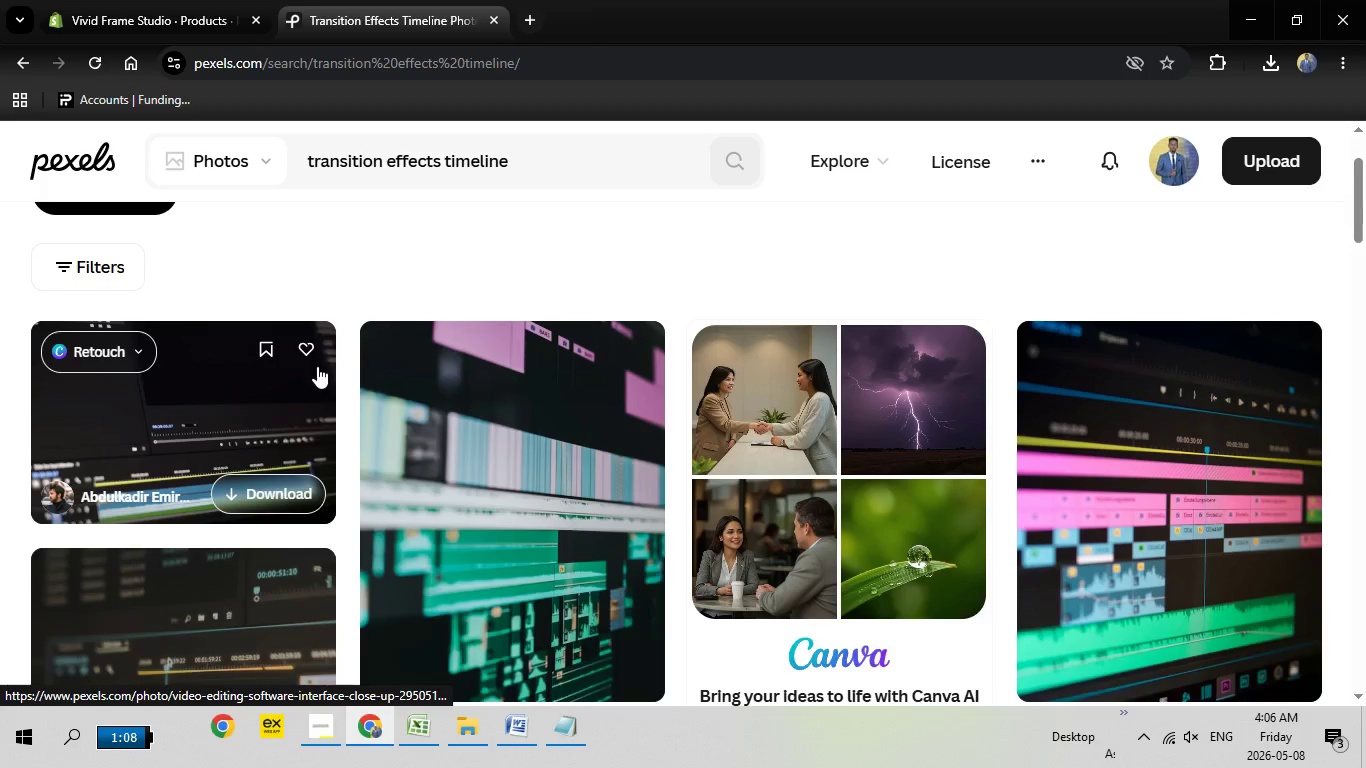 
scroll: coordinate [317, 366], scroll_direction: none, amount: 0.0
 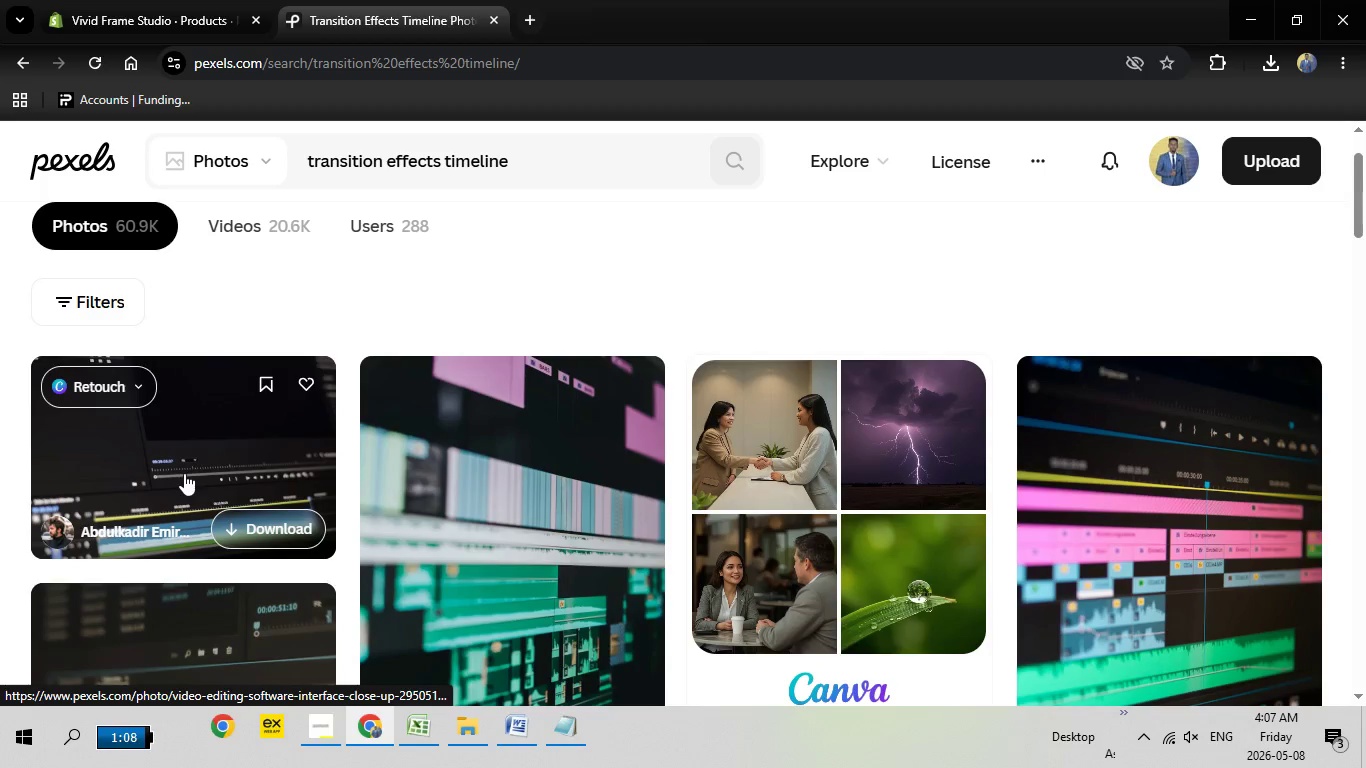 
left_click([184, 473])
 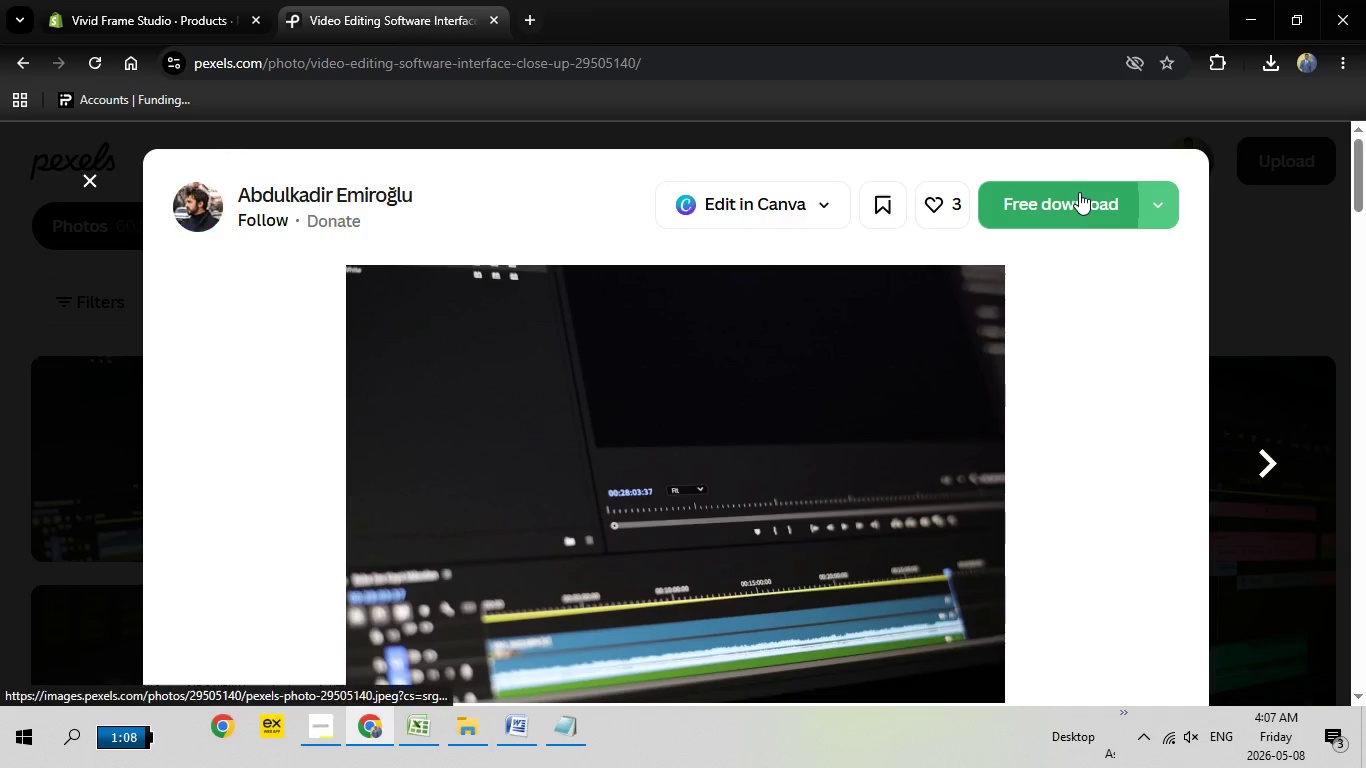 
left_click([1079, 205])
 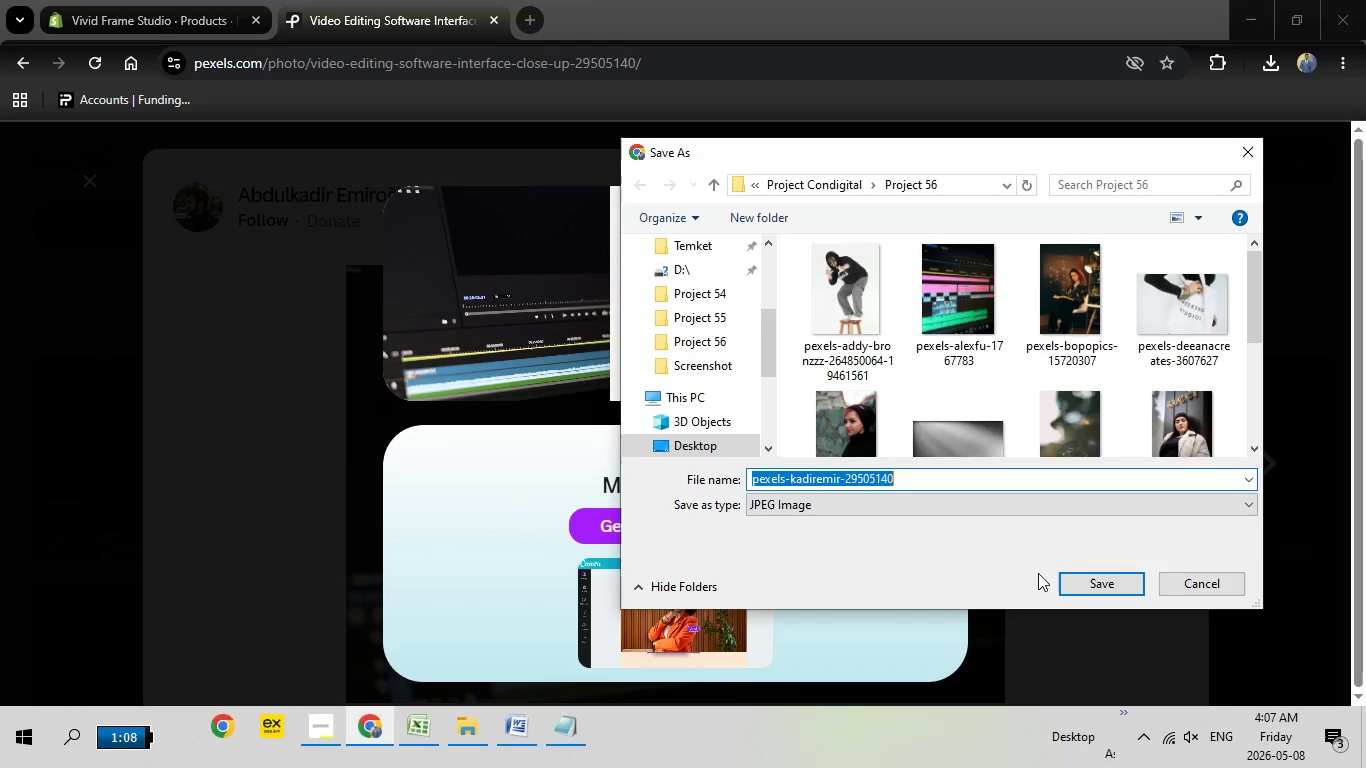 
wait(6.92)
 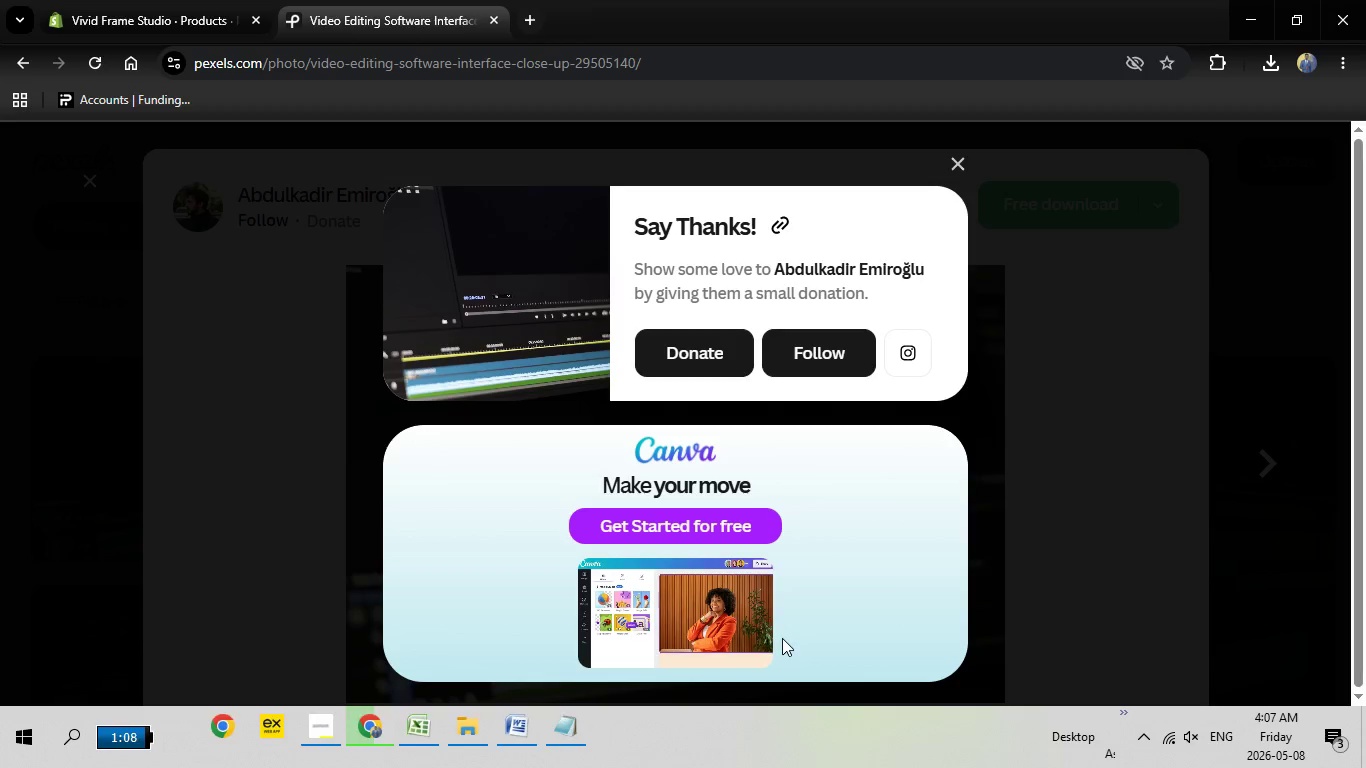 
left_click([1092, 576])
 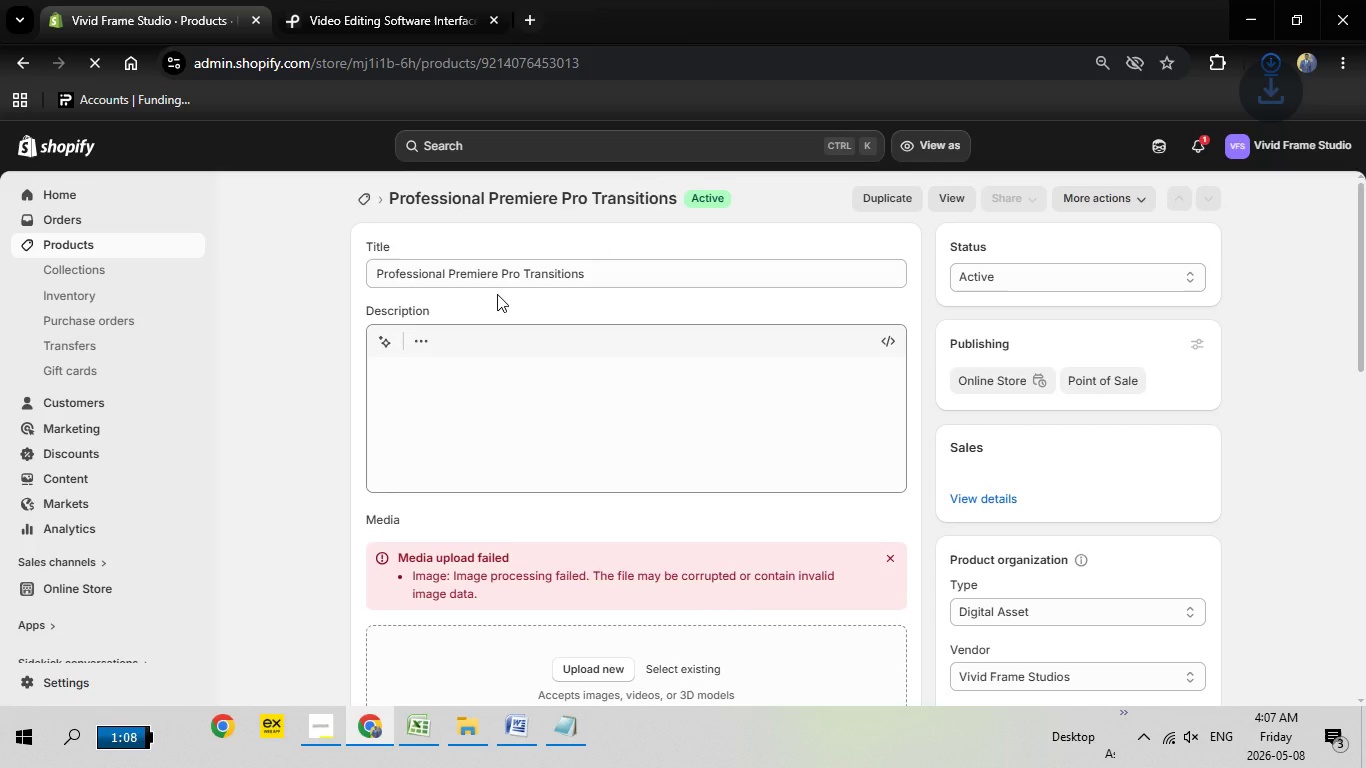 
left_click([104, 0])
 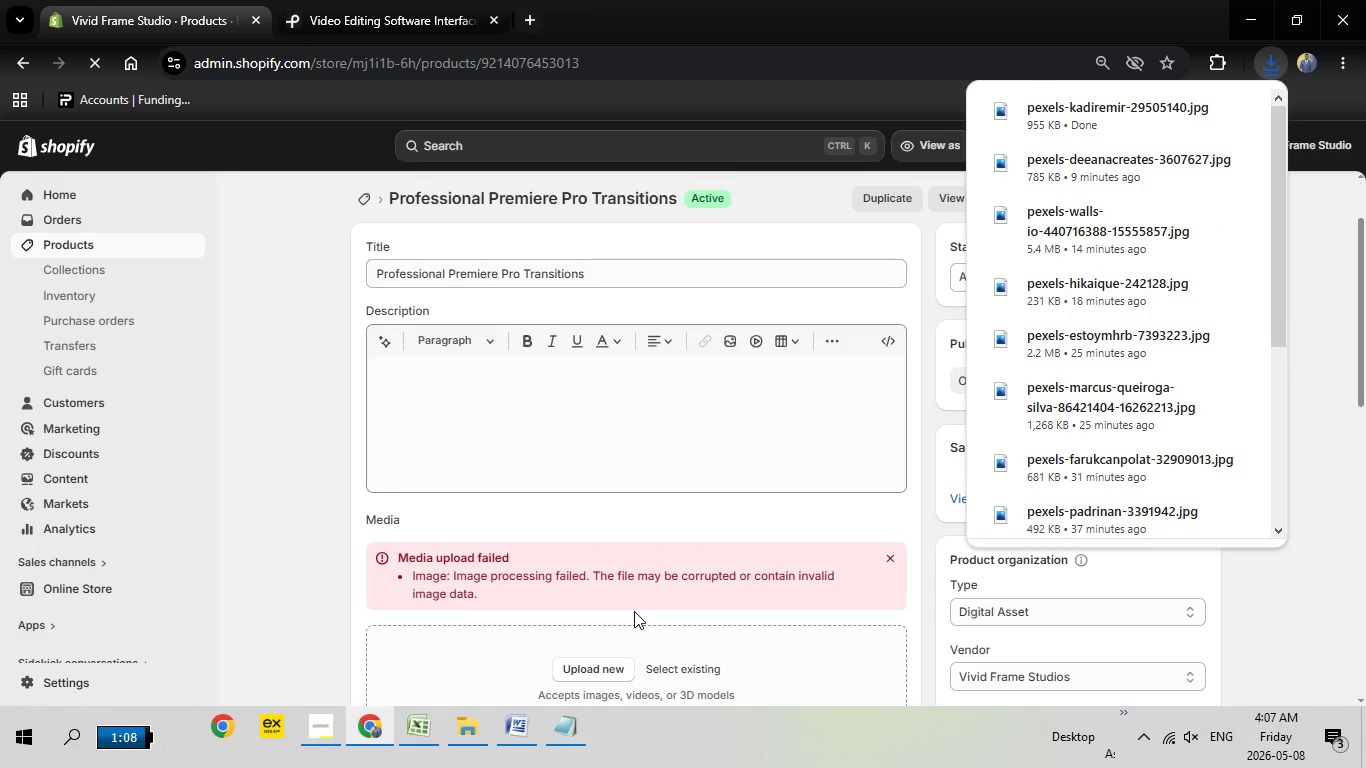 
scroll: coordinate [634, 611], scroll_direction: none, amount: 0.0
 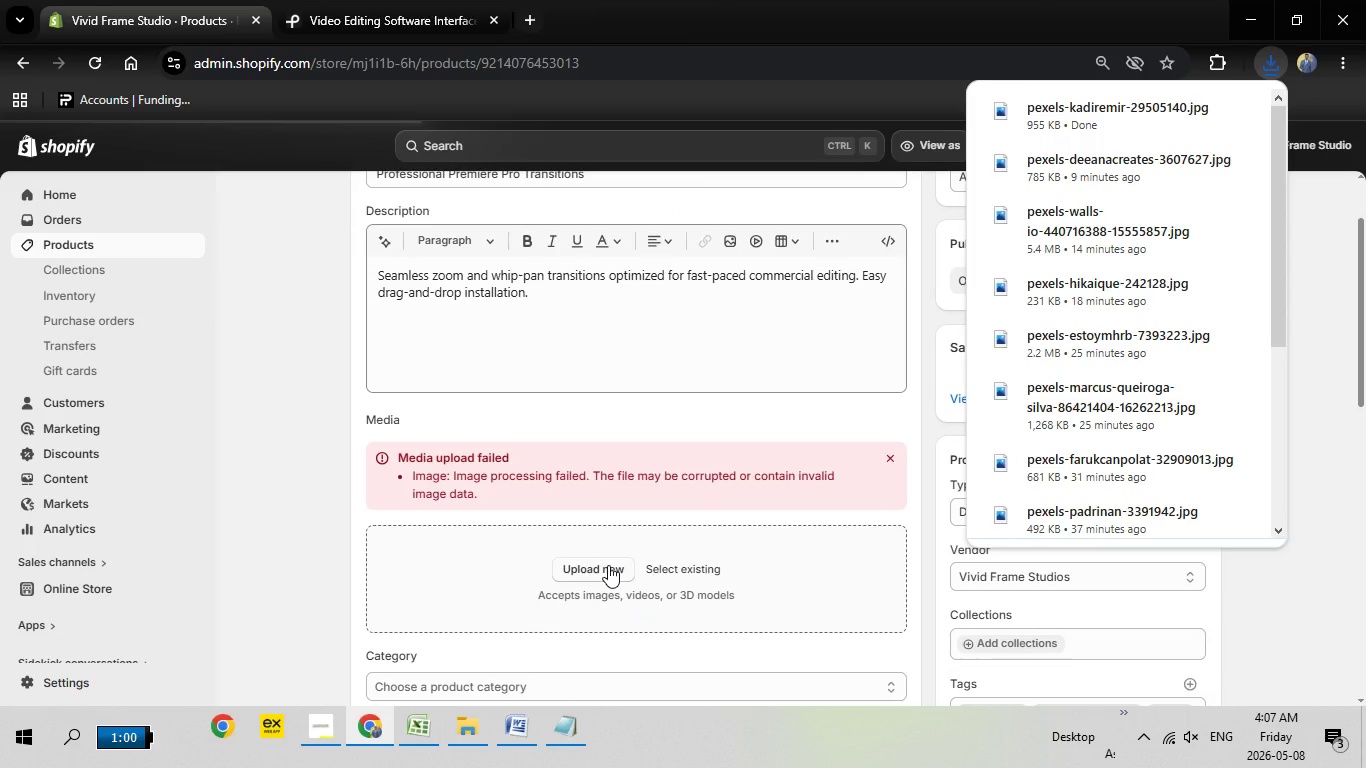 
left_click([608, 565])
 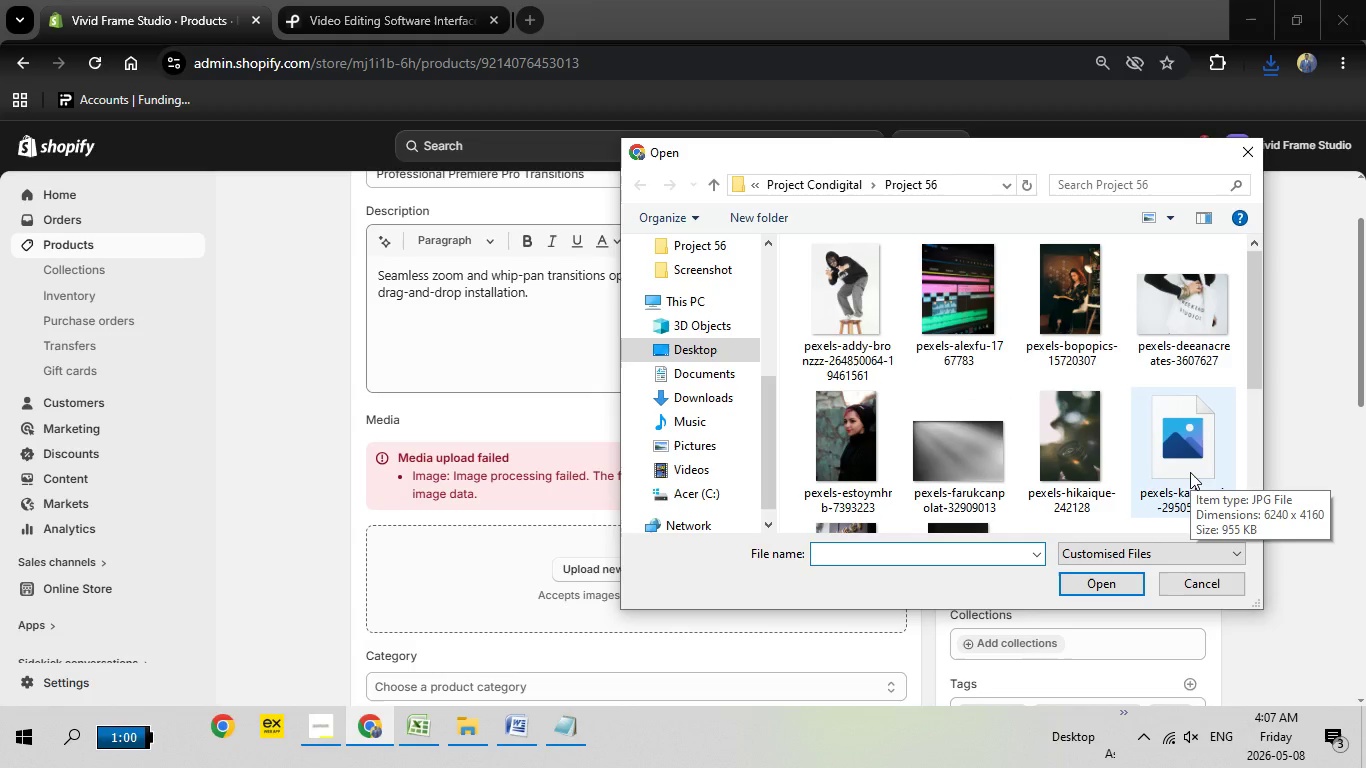 
wait(11.25)
 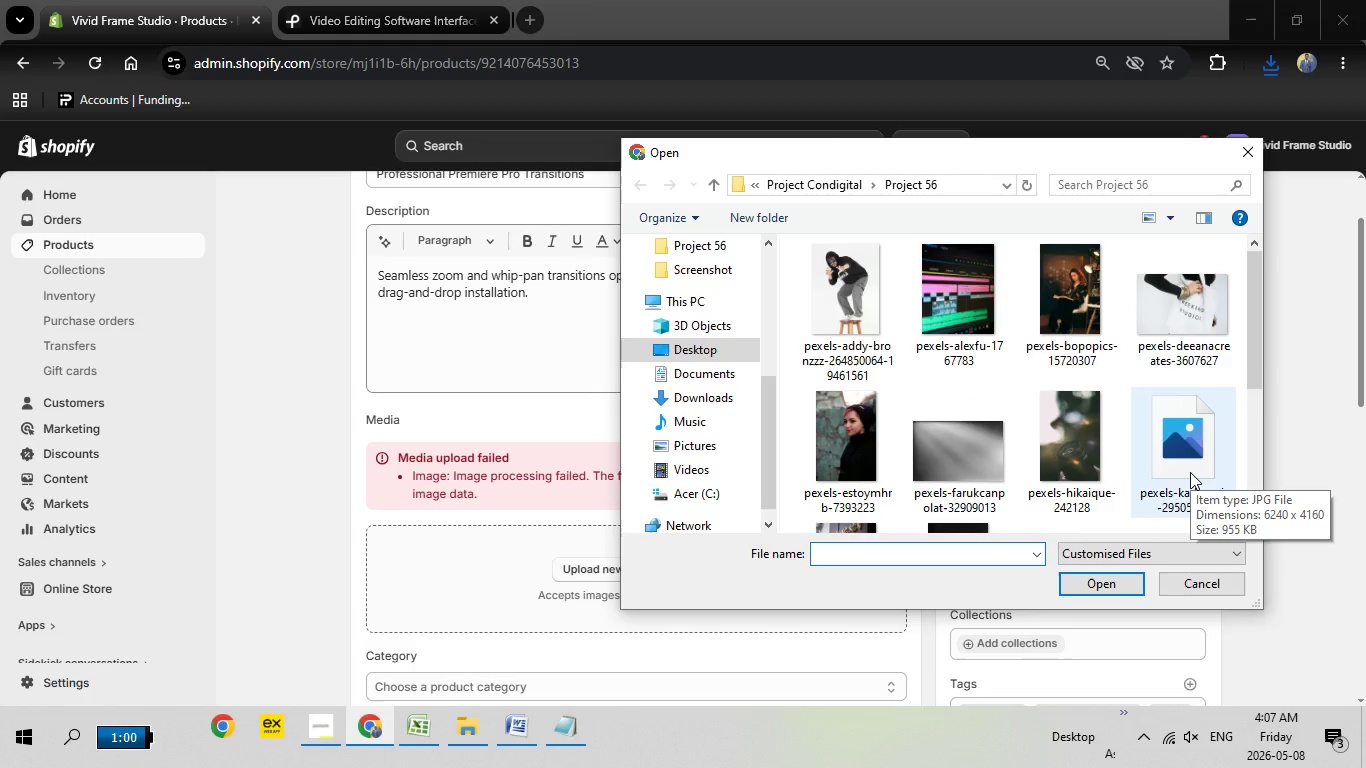 
double_click([1194, 459])
 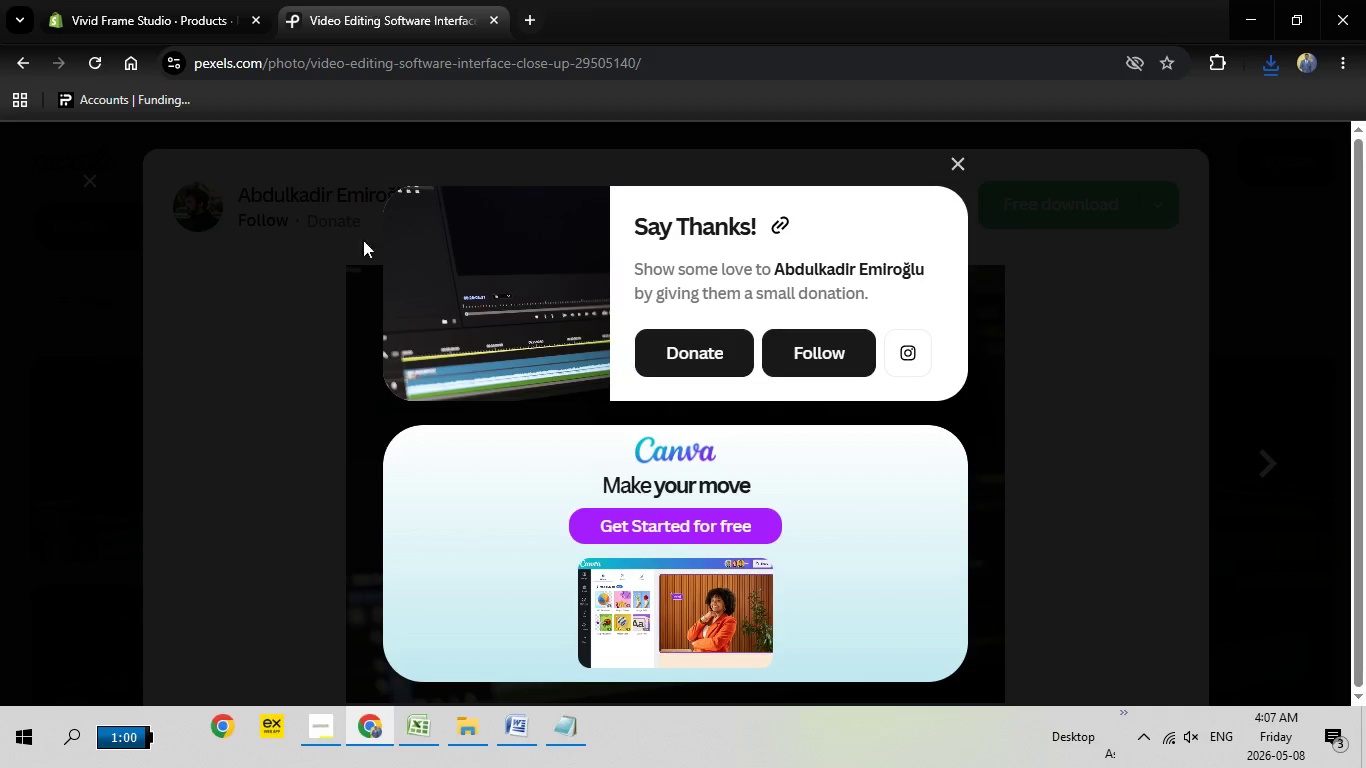 
left_click([365, 4])
 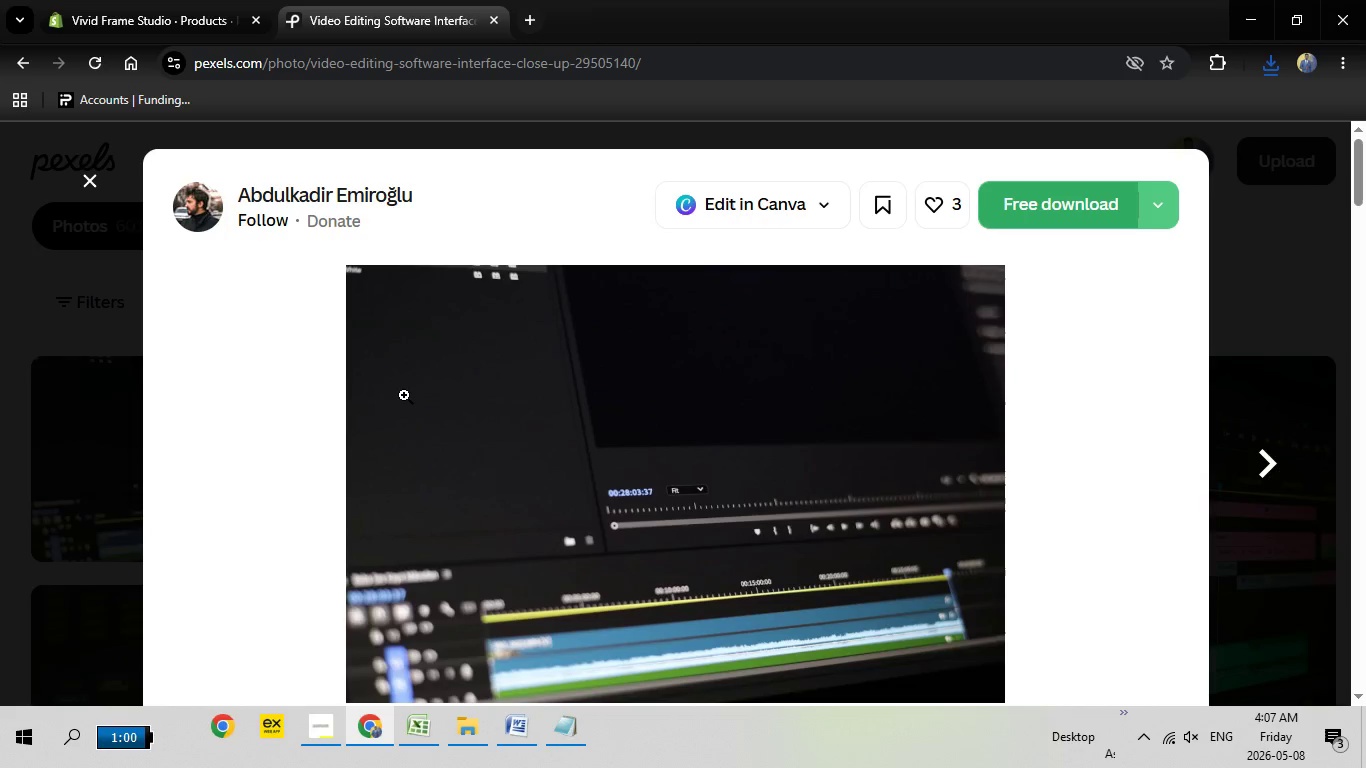 
key(Escape)
 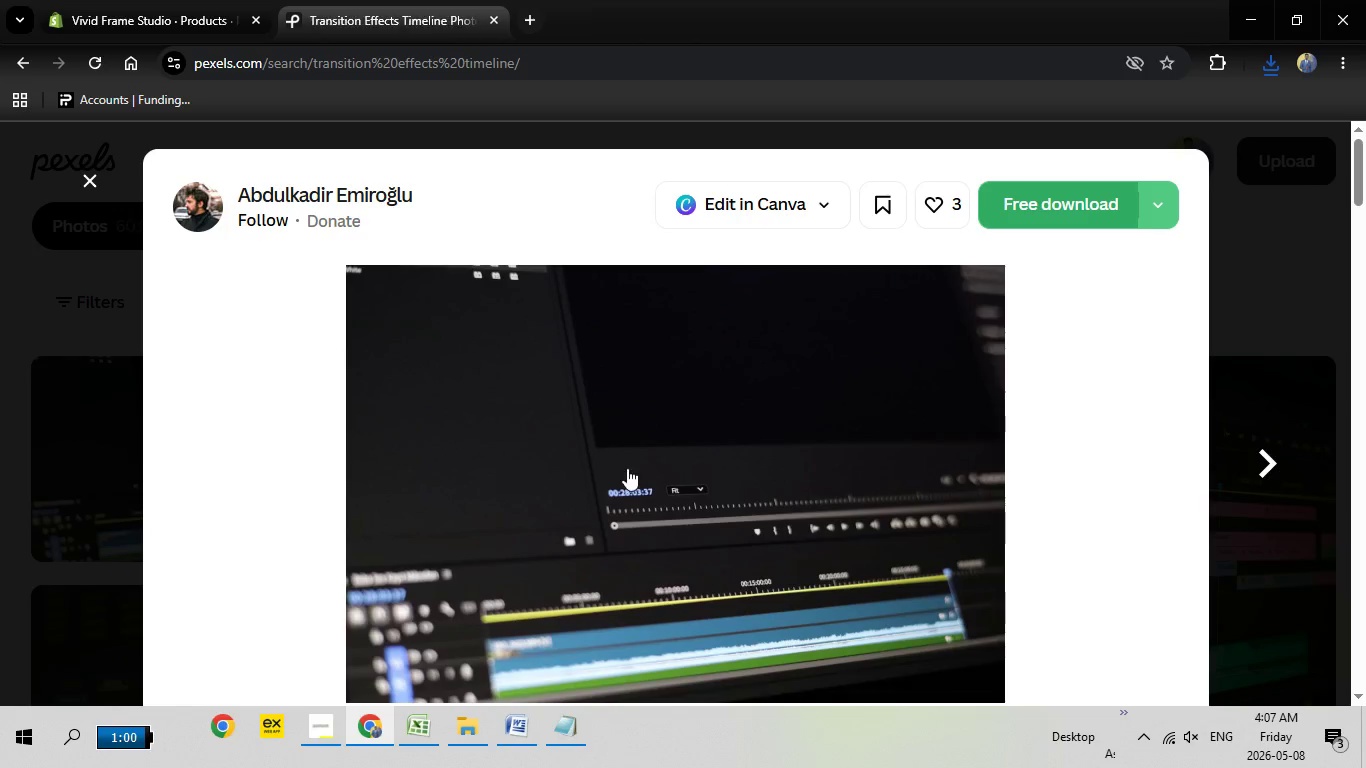 
key(Escape)
 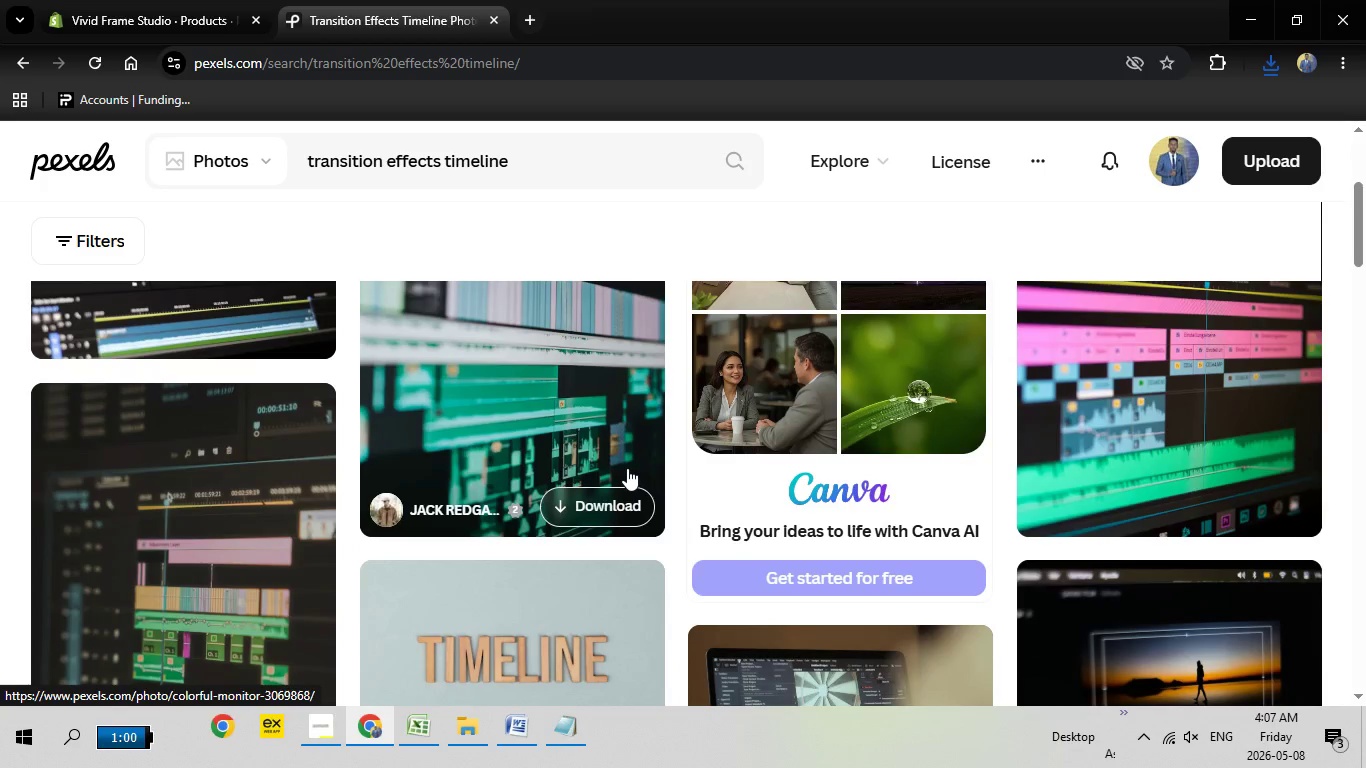 
scroll: coordinate [626, 467], scroll_direction: down, amount: 3.0
 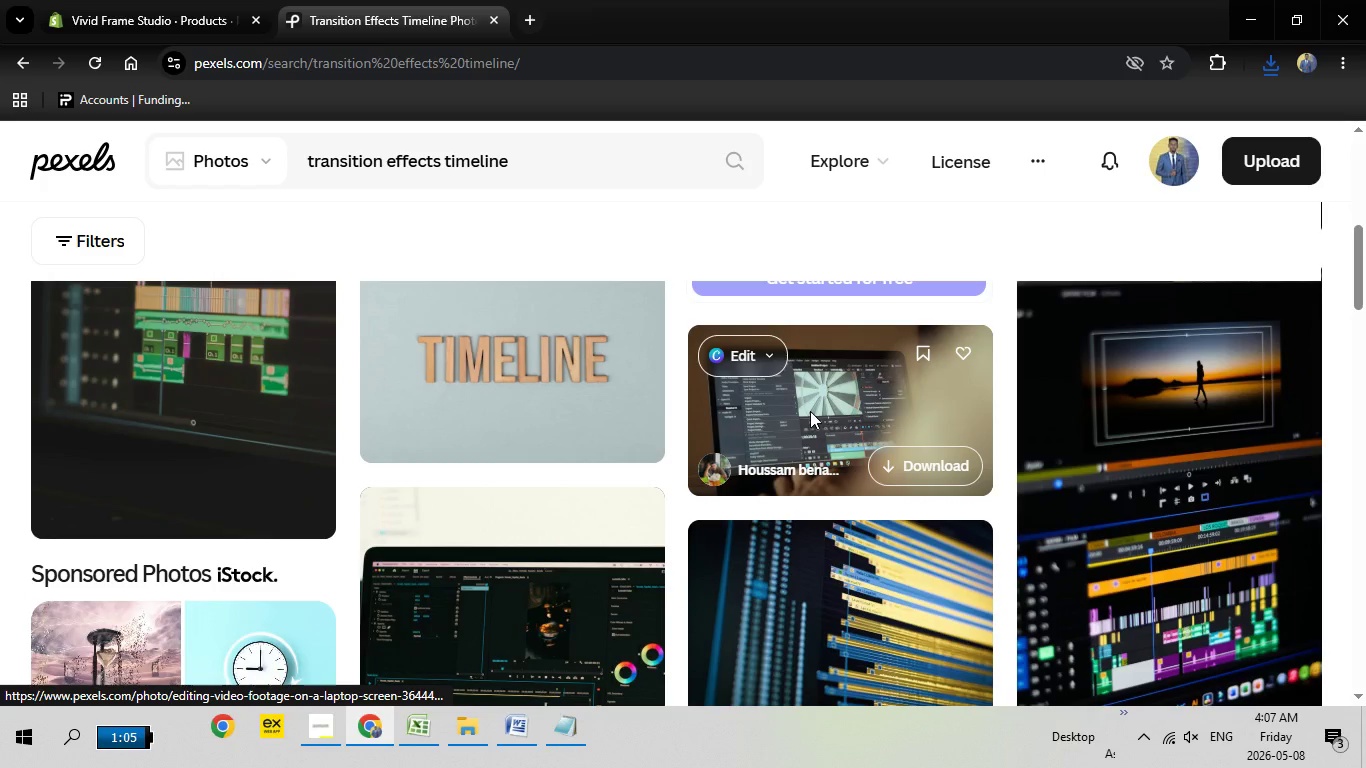 
left_click([810, 411])
 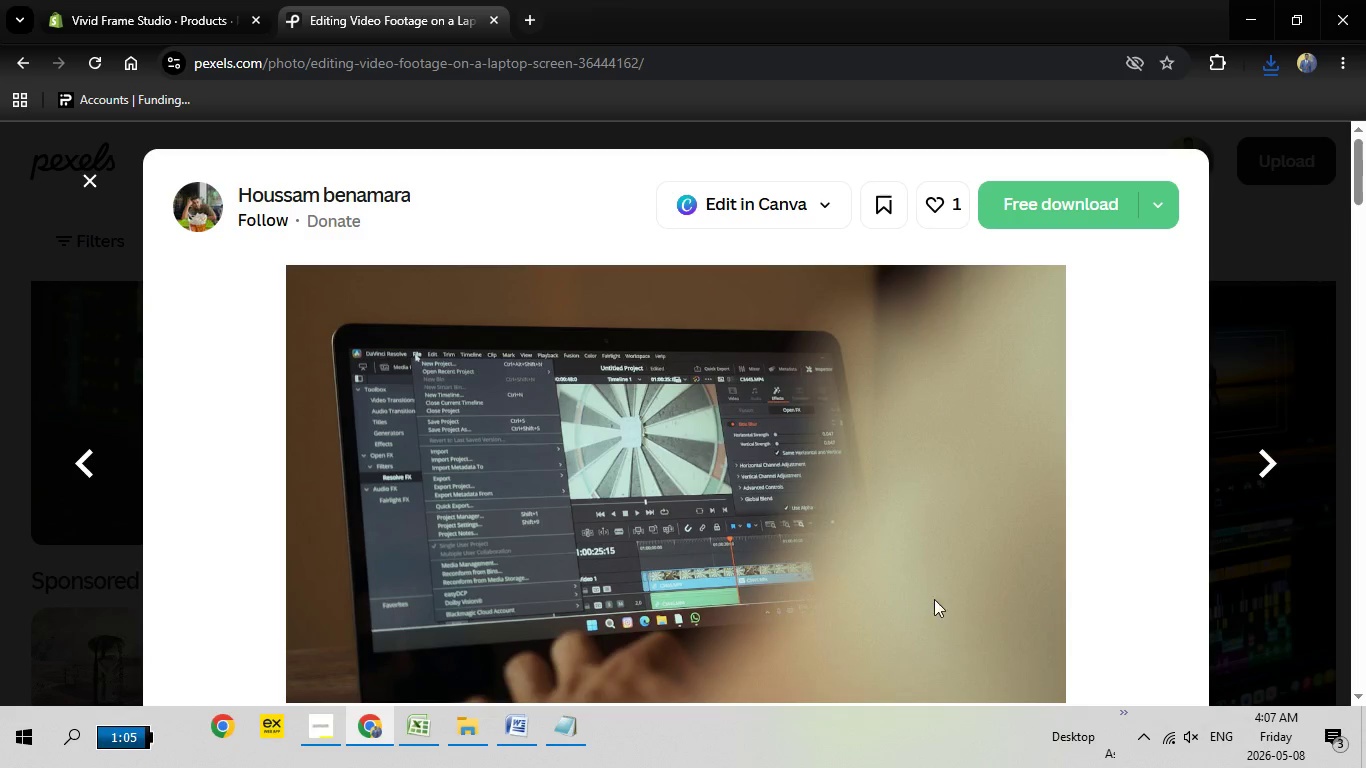 
key(Escape)
 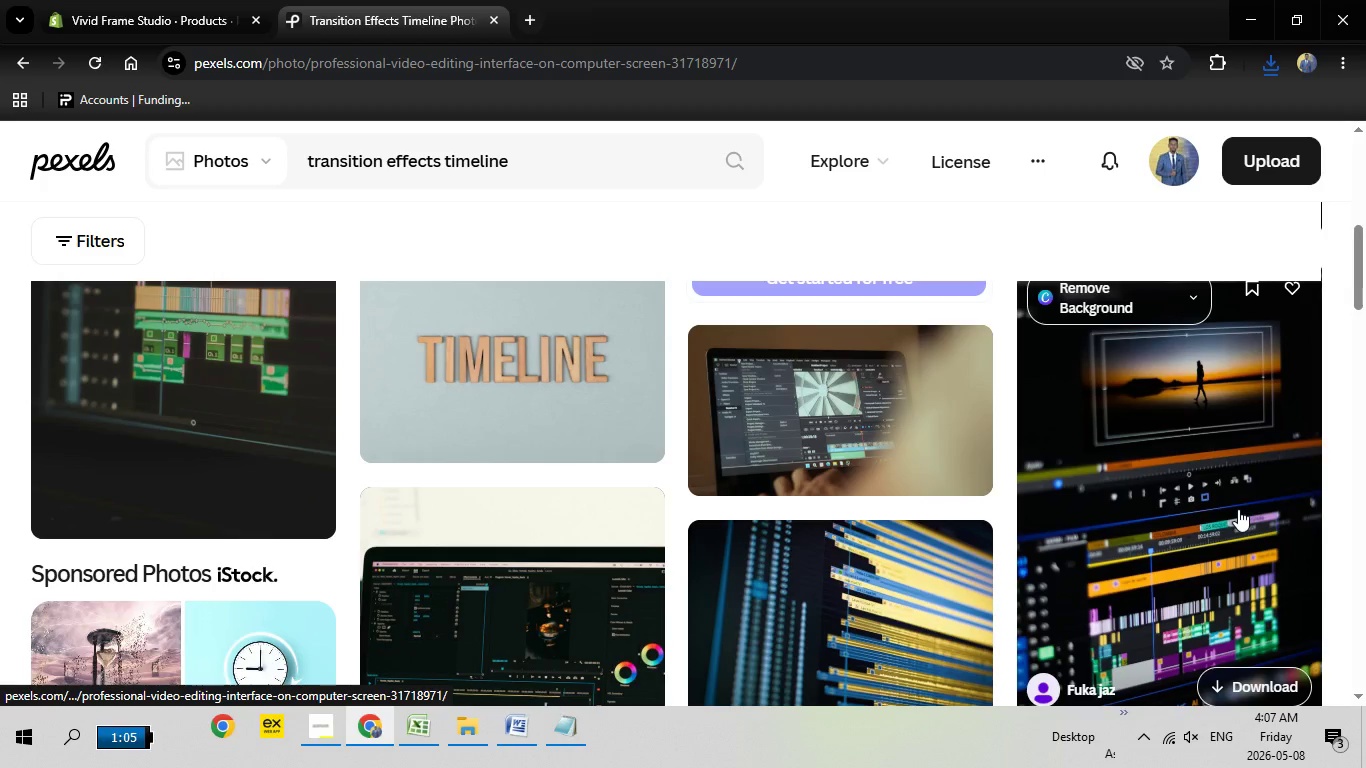 
left_click([1239, 509])
 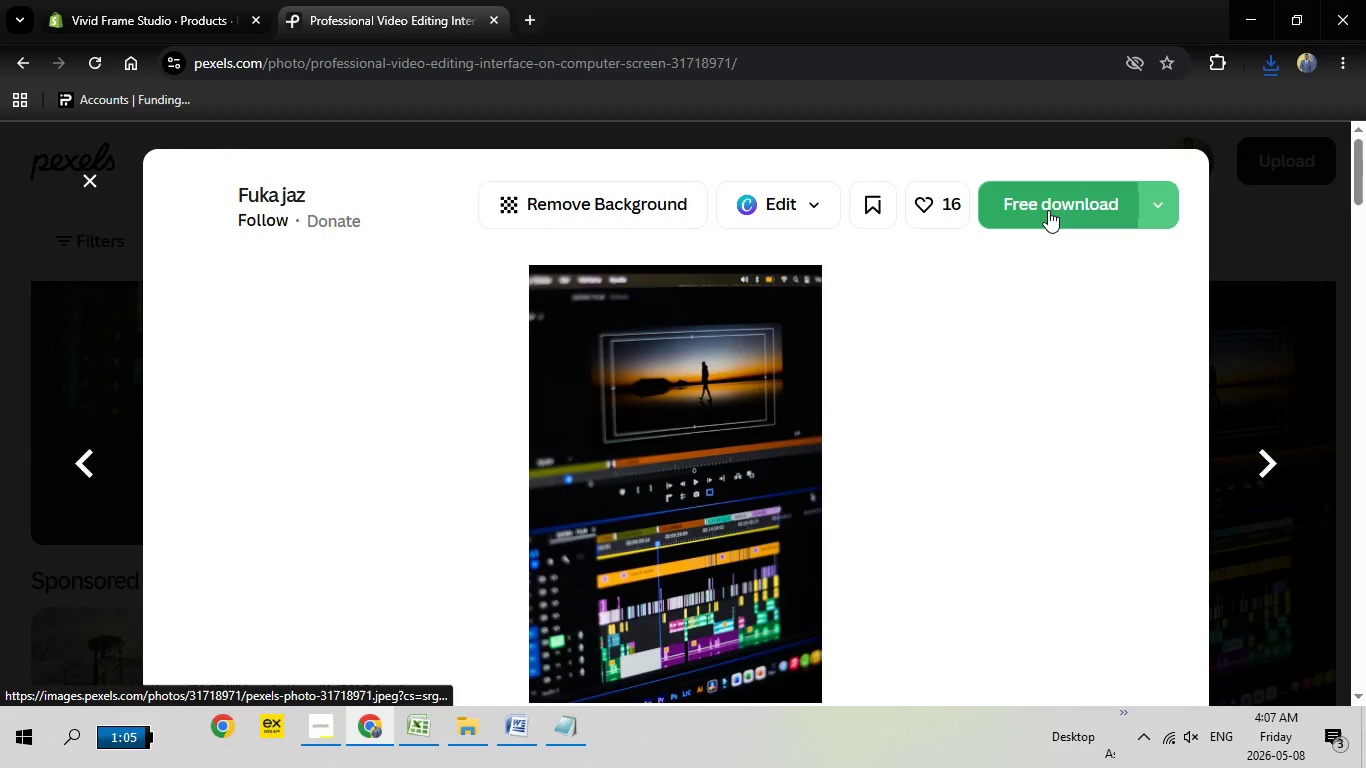 
left_click([1048, 210])
 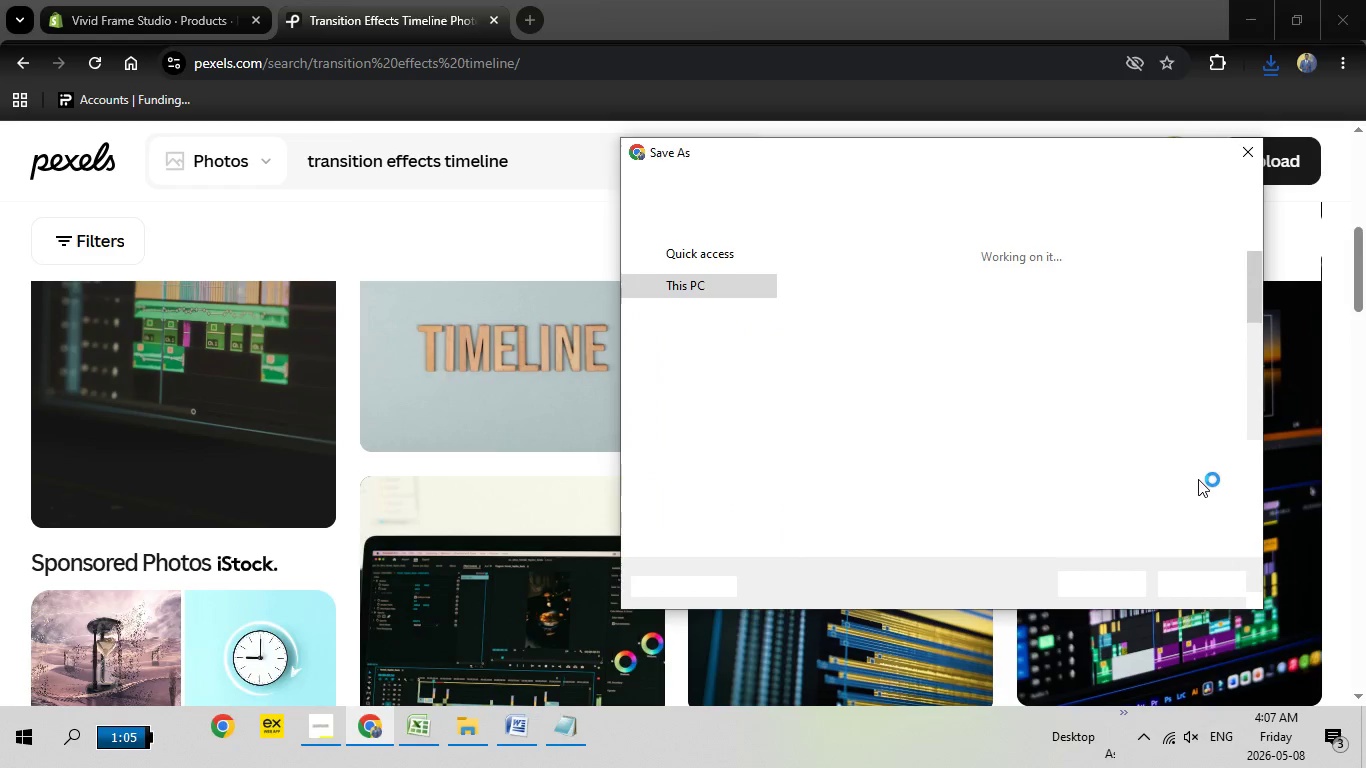 
wait(6.11)
 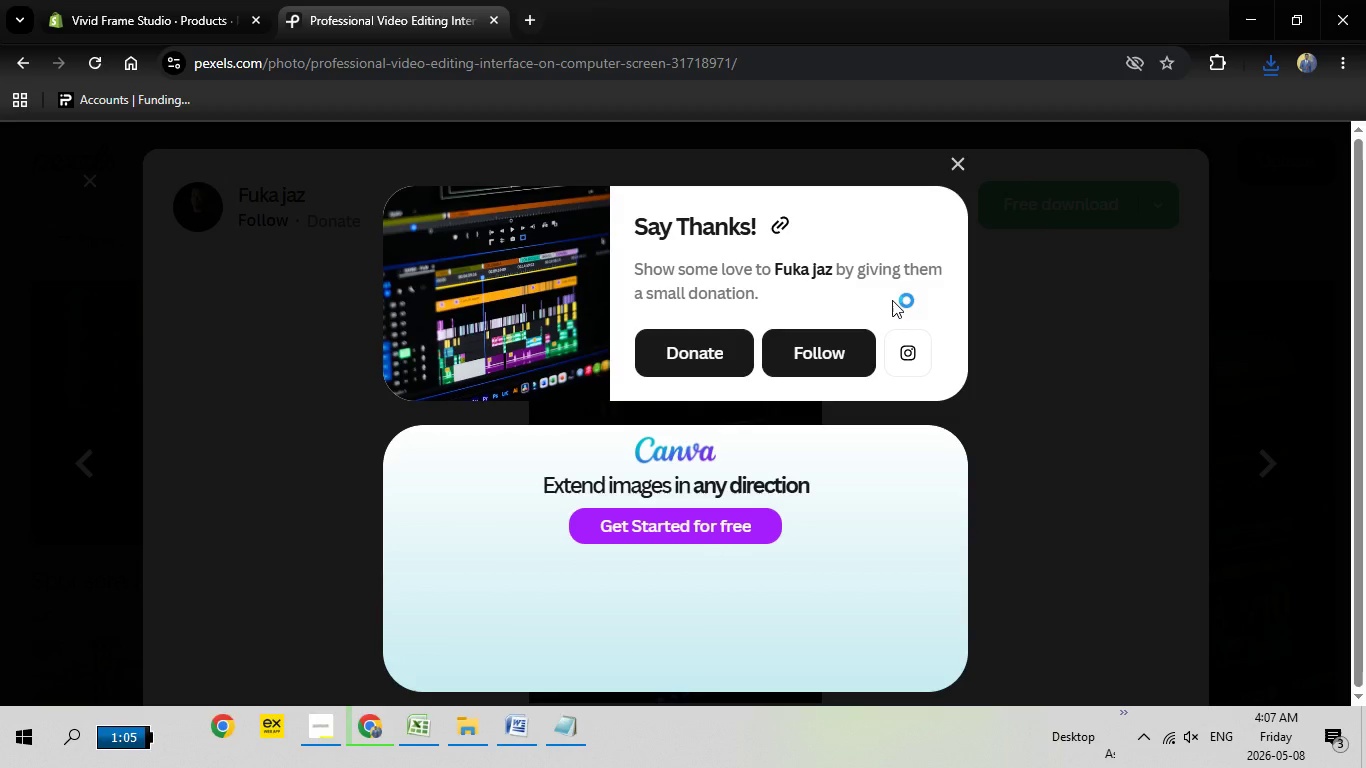 
left_click([1100, 586])
 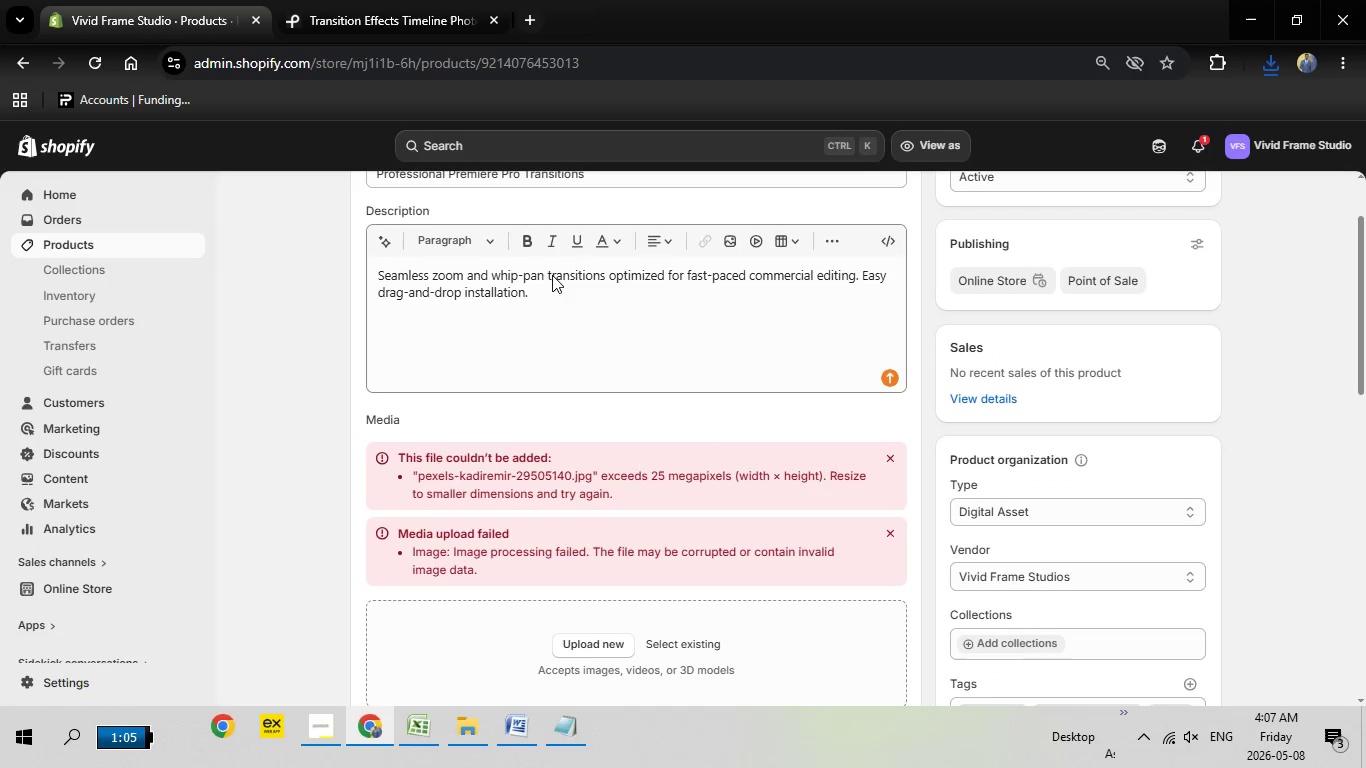 
left_click([237, 0])
 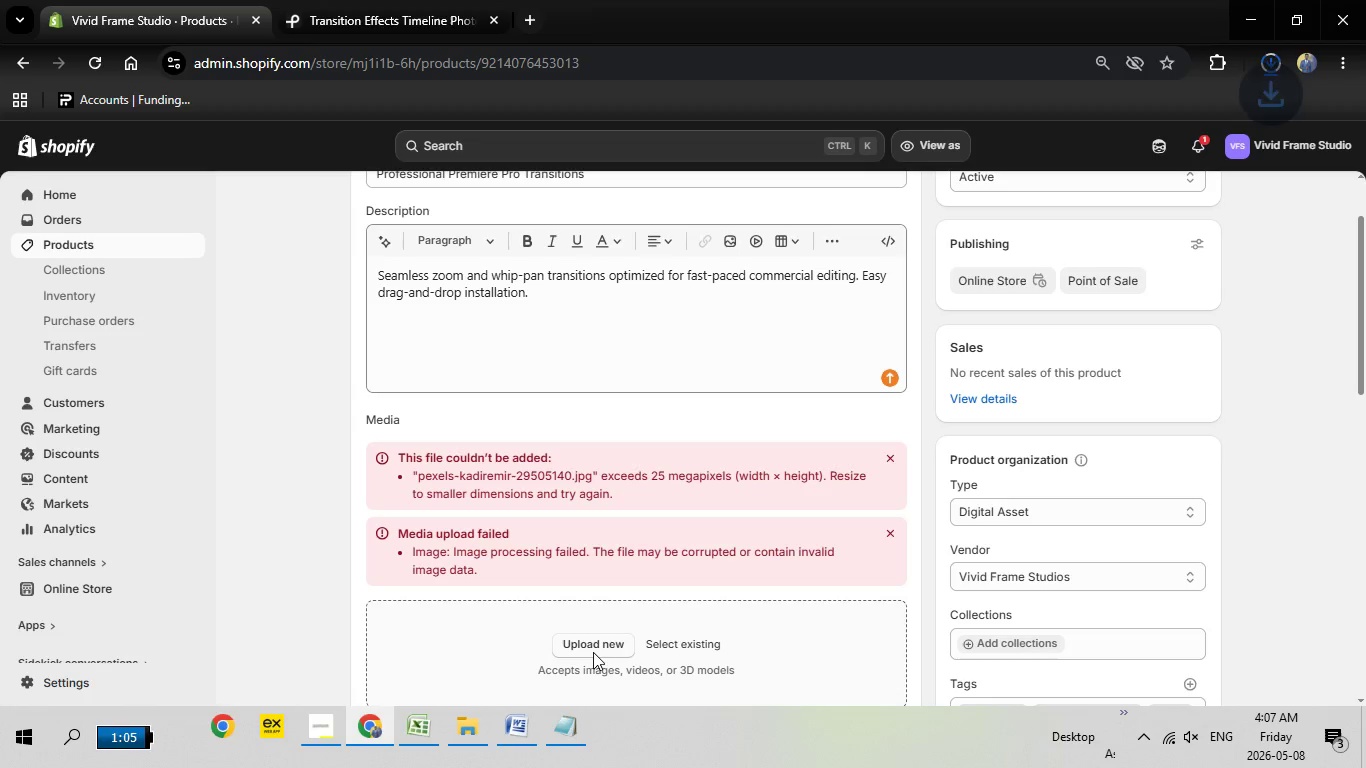 
left_click([584, 649])
 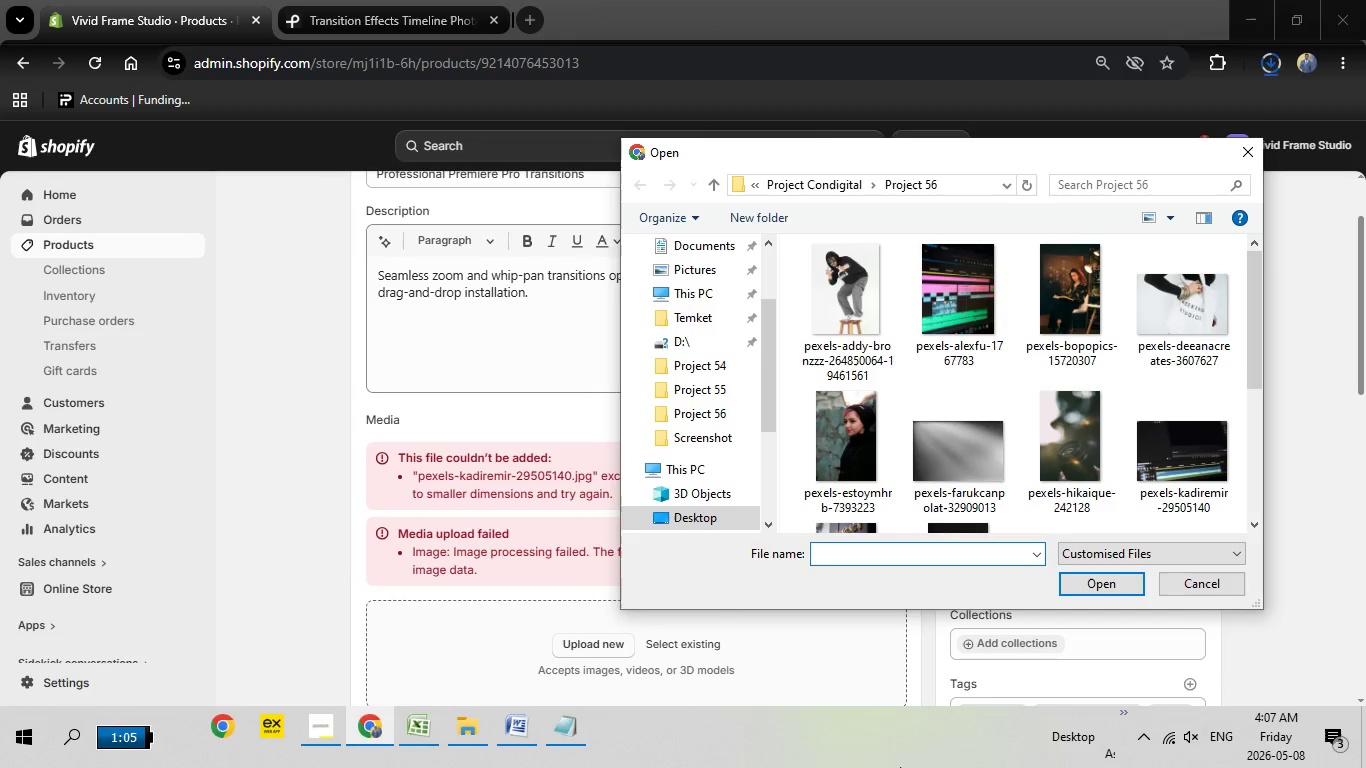 
wait(6.27)
 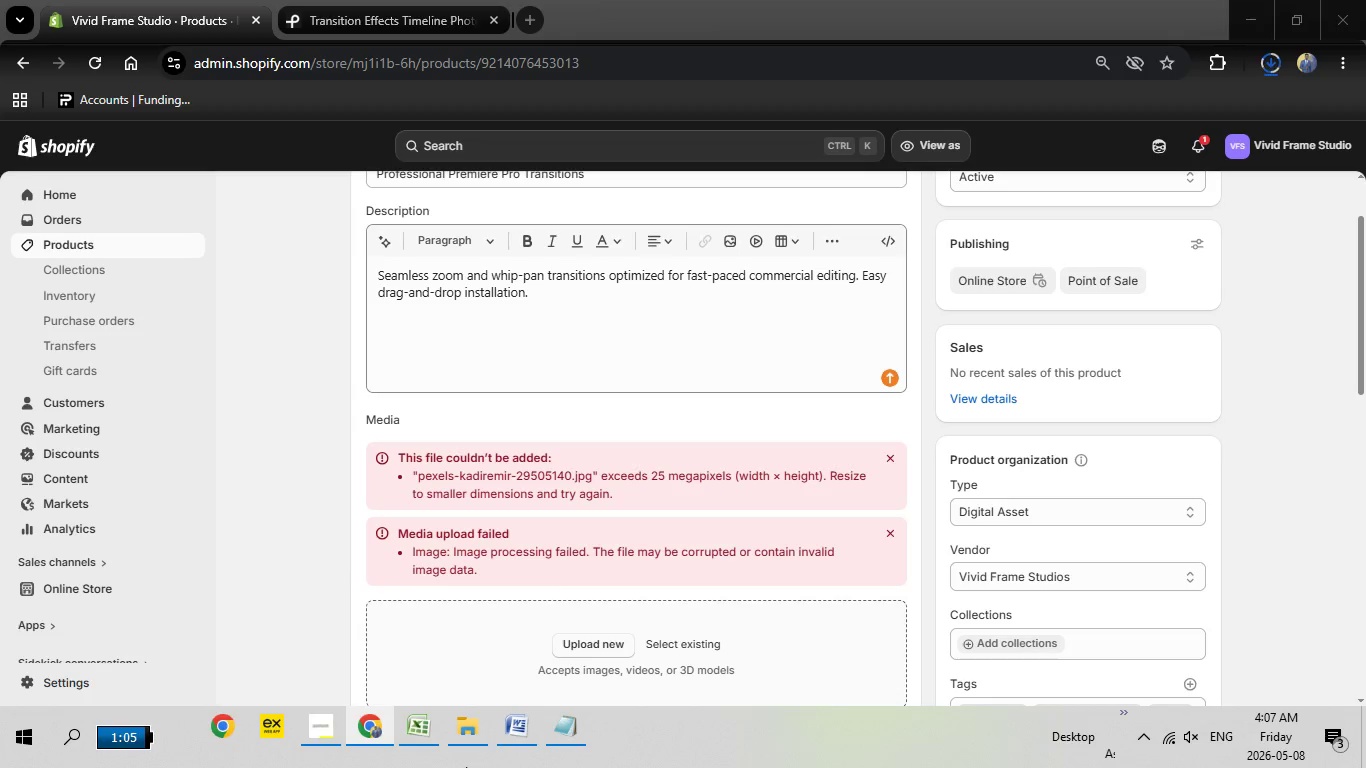 
scroll: coordinate [929, 419], scroll_direction: down, amount: 3.0
 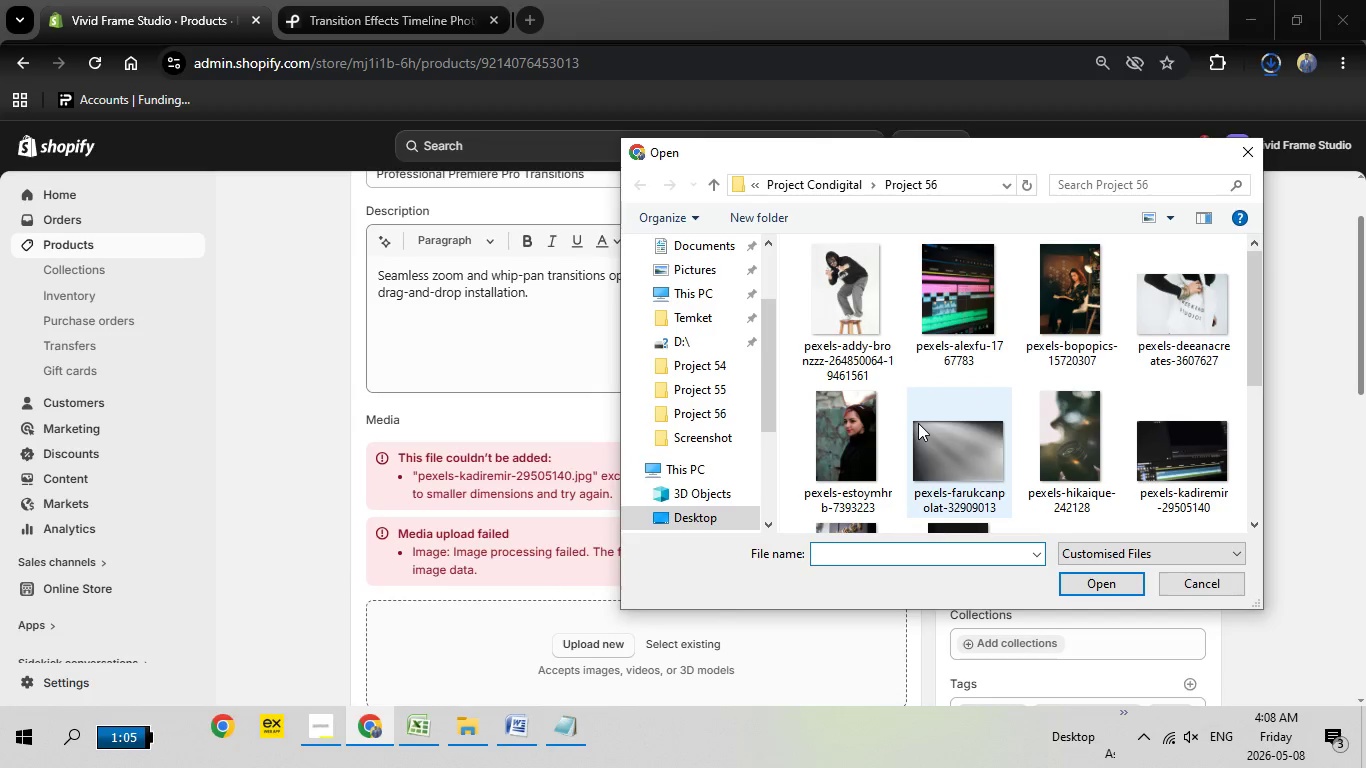 
scroll: coordinate [918, 423], scroll_direction: up, amount: 2.0
 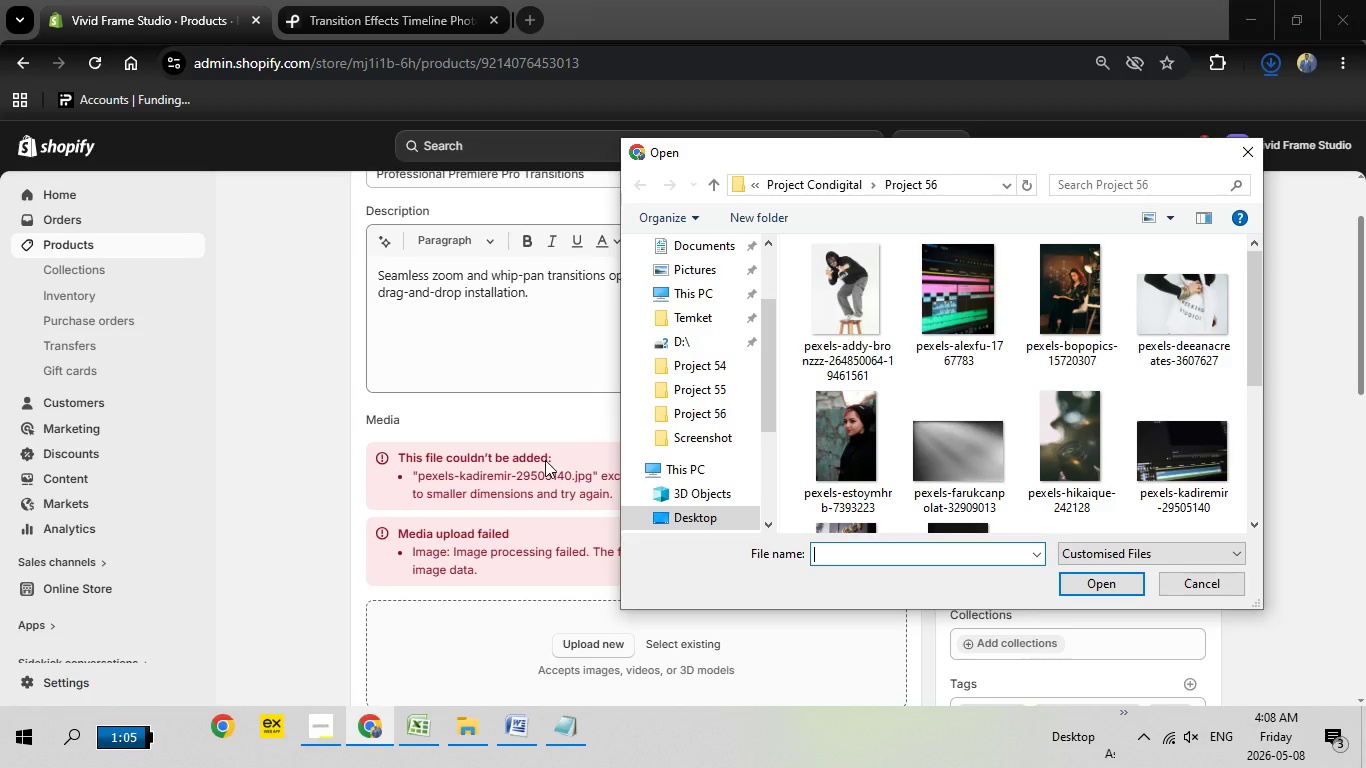 
wait(7.17)
 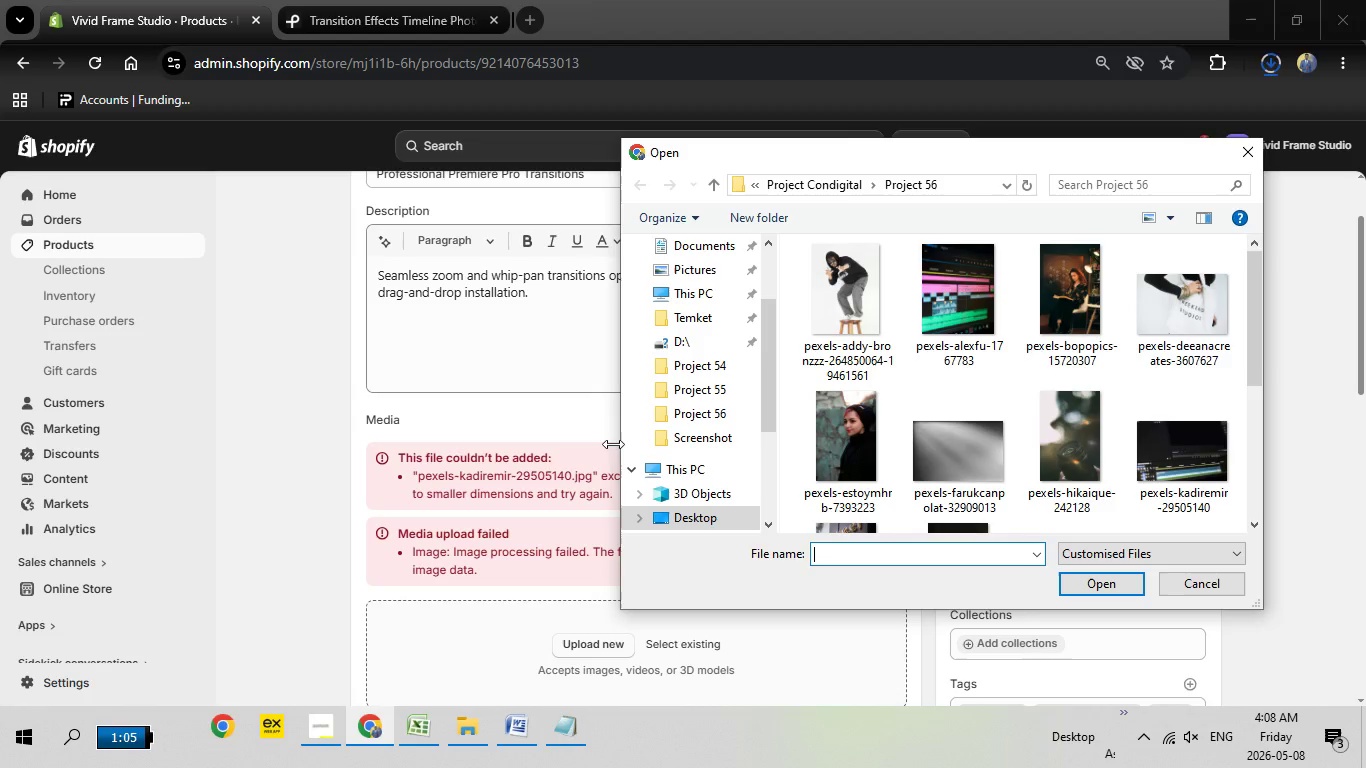 
scroll: coordinate [1002, 350], scroll_direction: down, amount: 7.0
 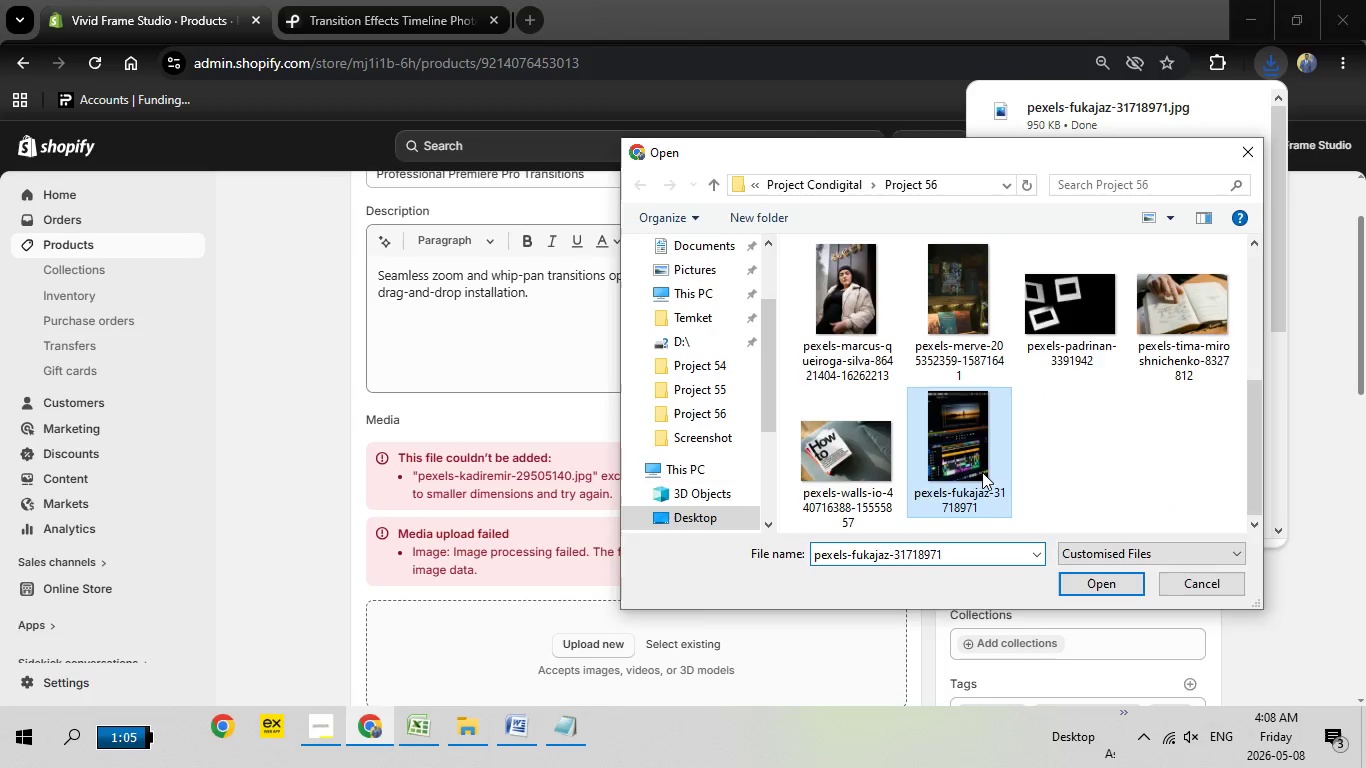 
double_click([982, 472])
 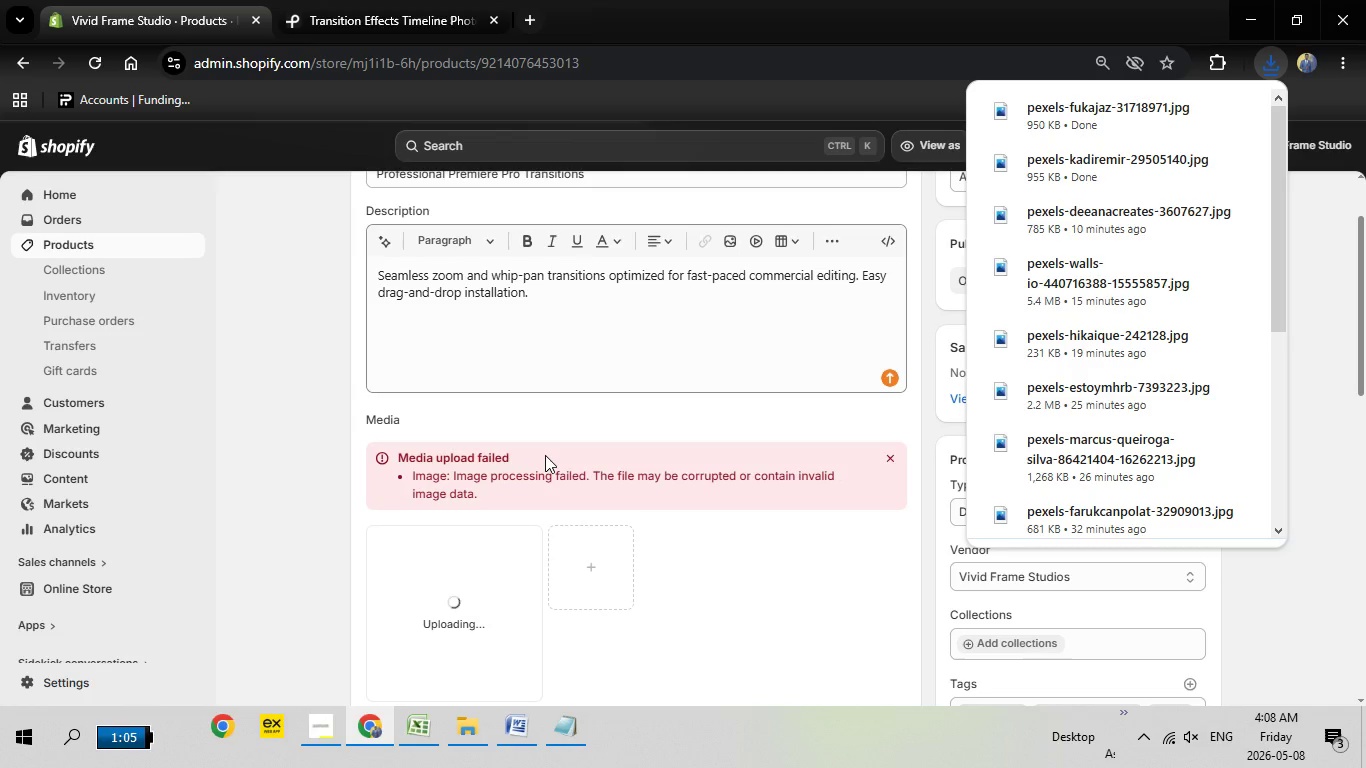 
scroll: coordinate [545, 455], scroll_direction: down, amount: 2.0
 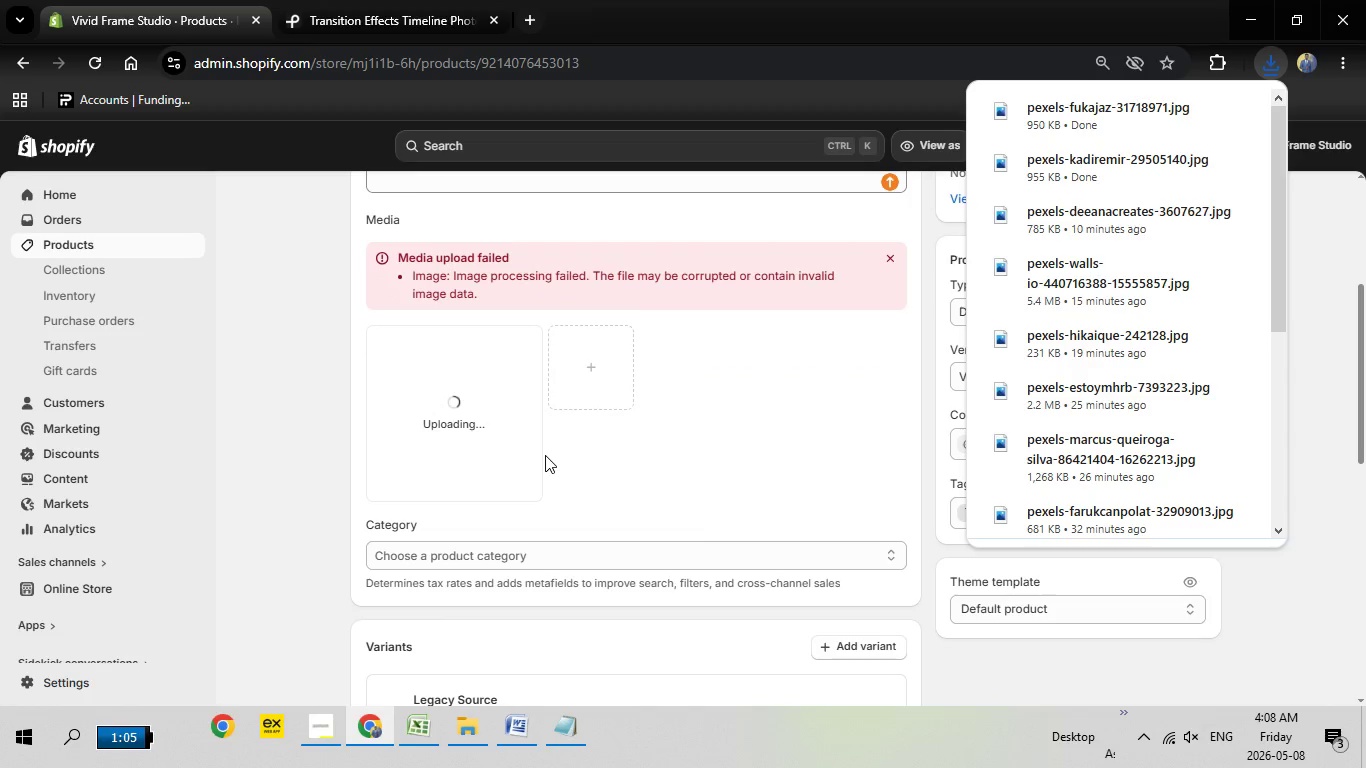 
wait(7.6)
 